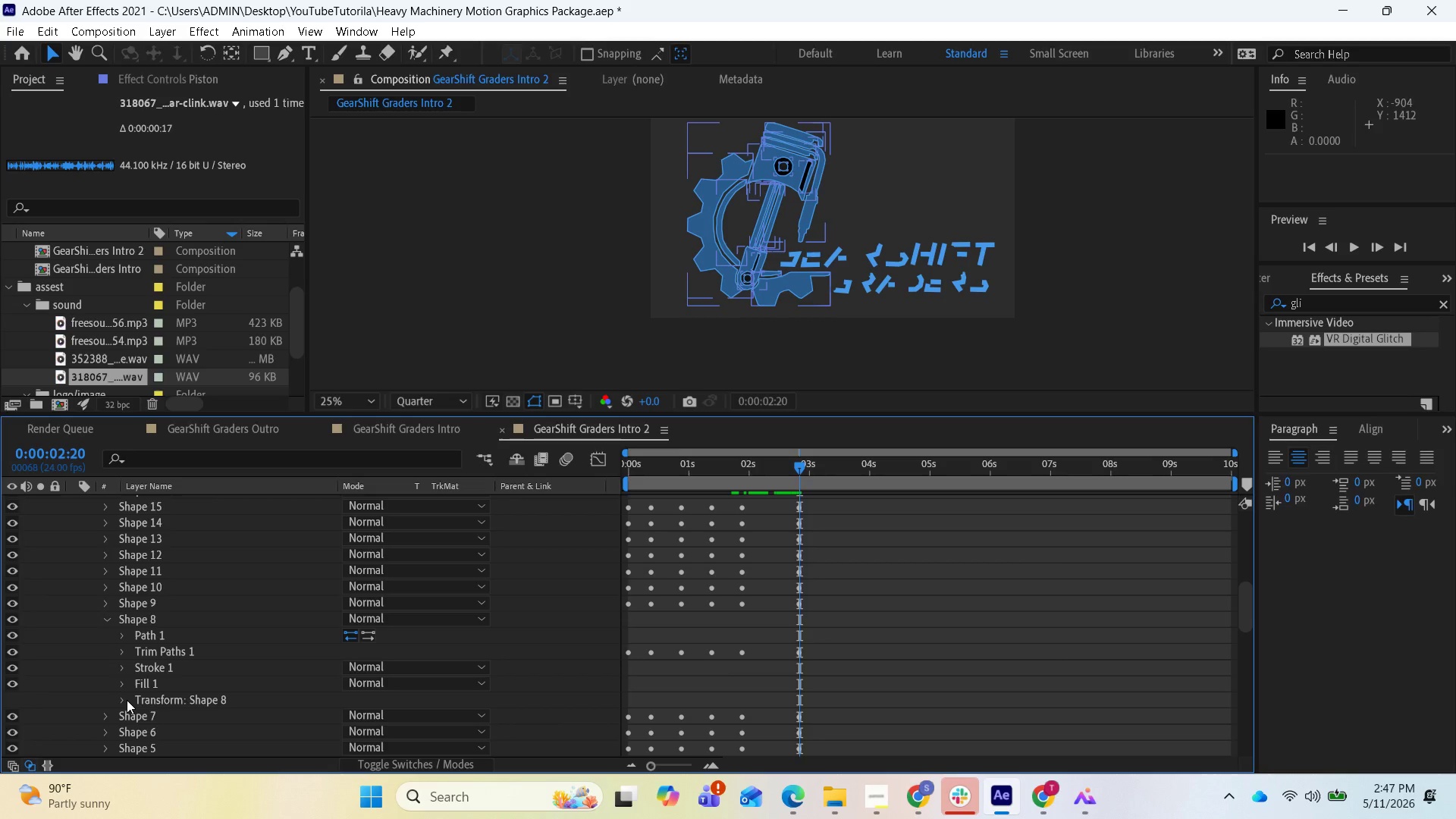 
left_click([127, 700])
 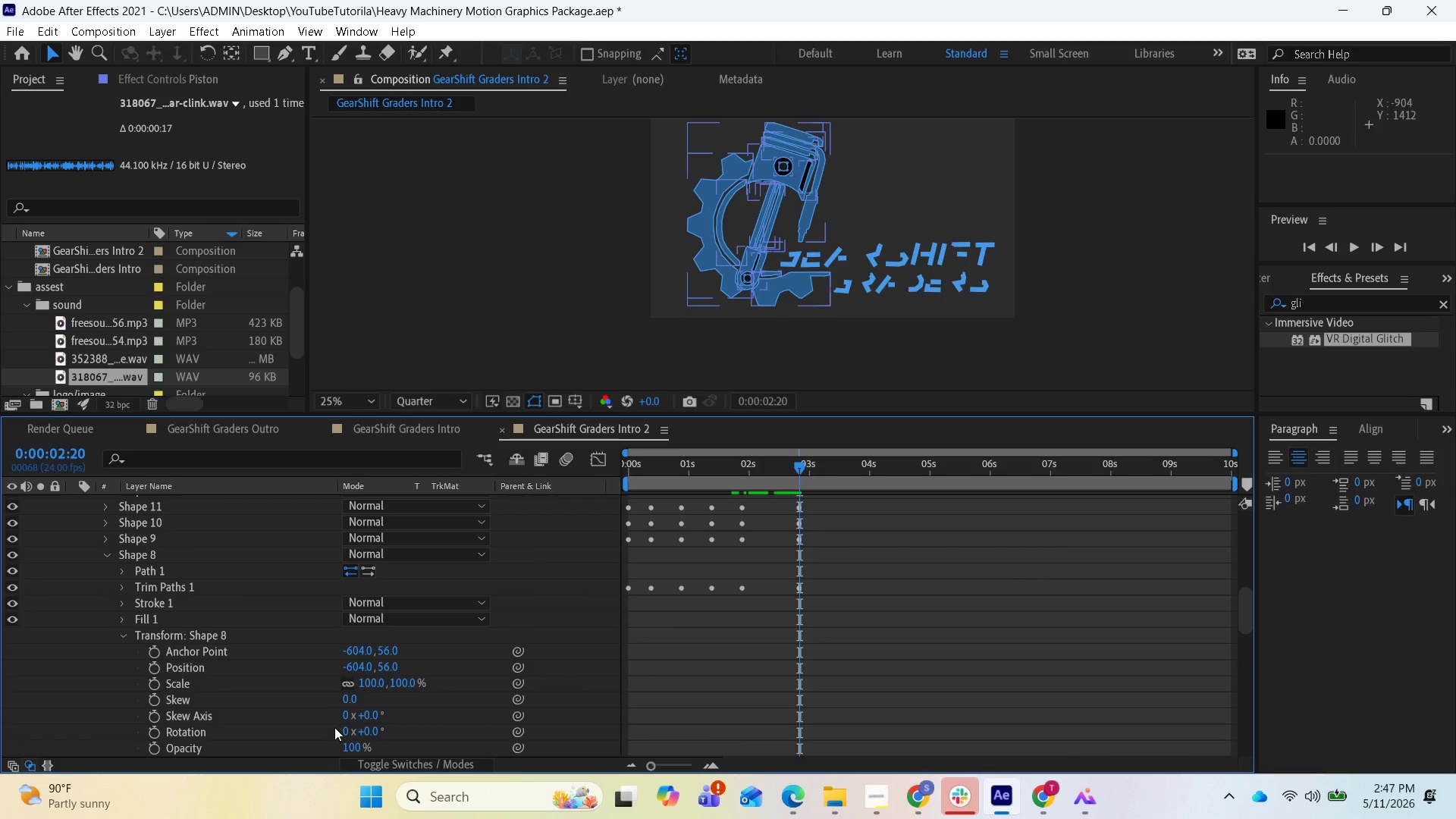 
left_click_drag(start_coordinate=[362, 732], to_coordinate=[399, 708])
 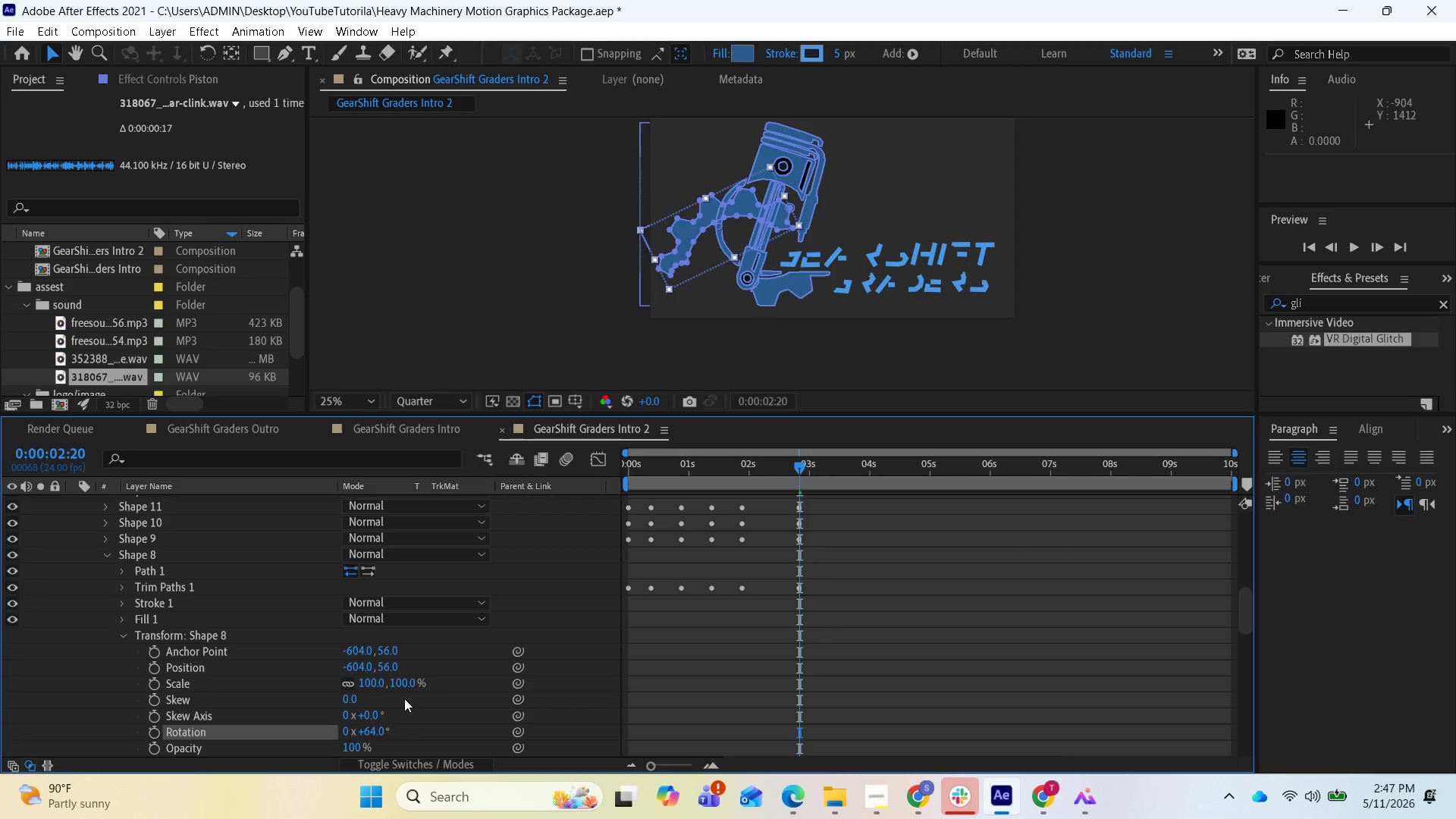 
key(Control+Z)
 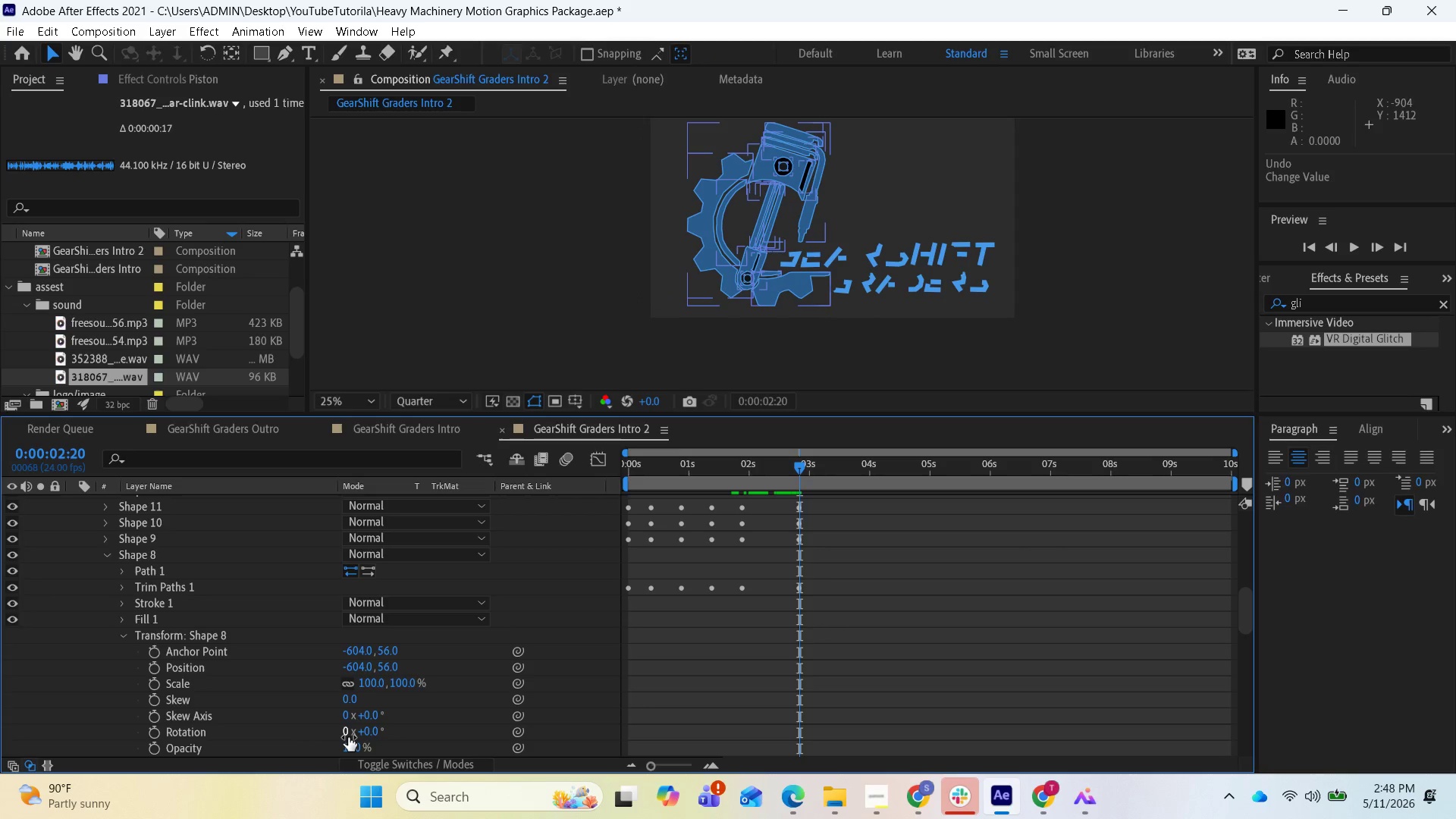 
scroll: coordinate [359, 726], scroll_direction: down, amount: 1.0
 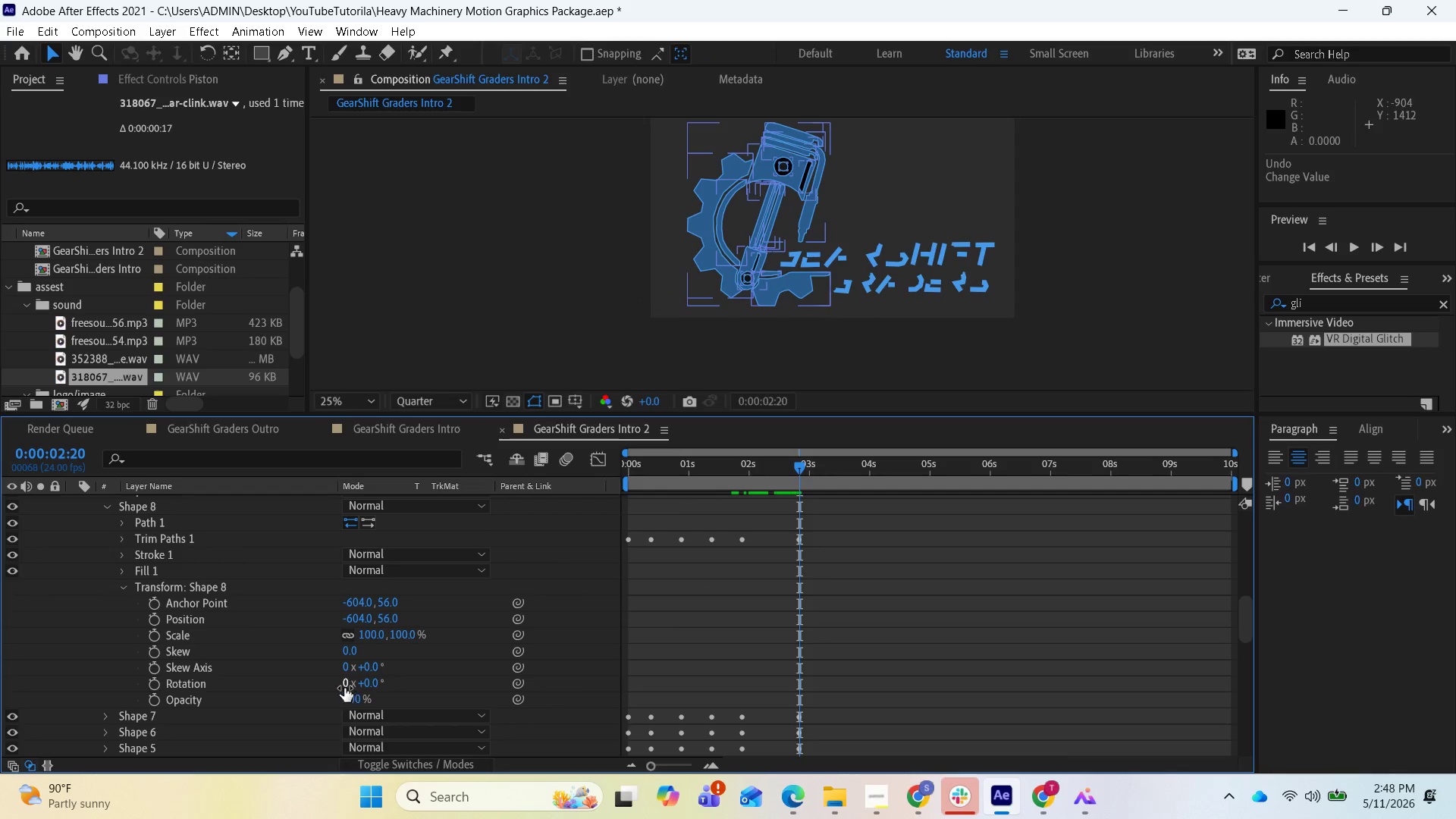 
left_click_drag(start_coordinate=[344, 684], to_coordinate=[319, 686])
 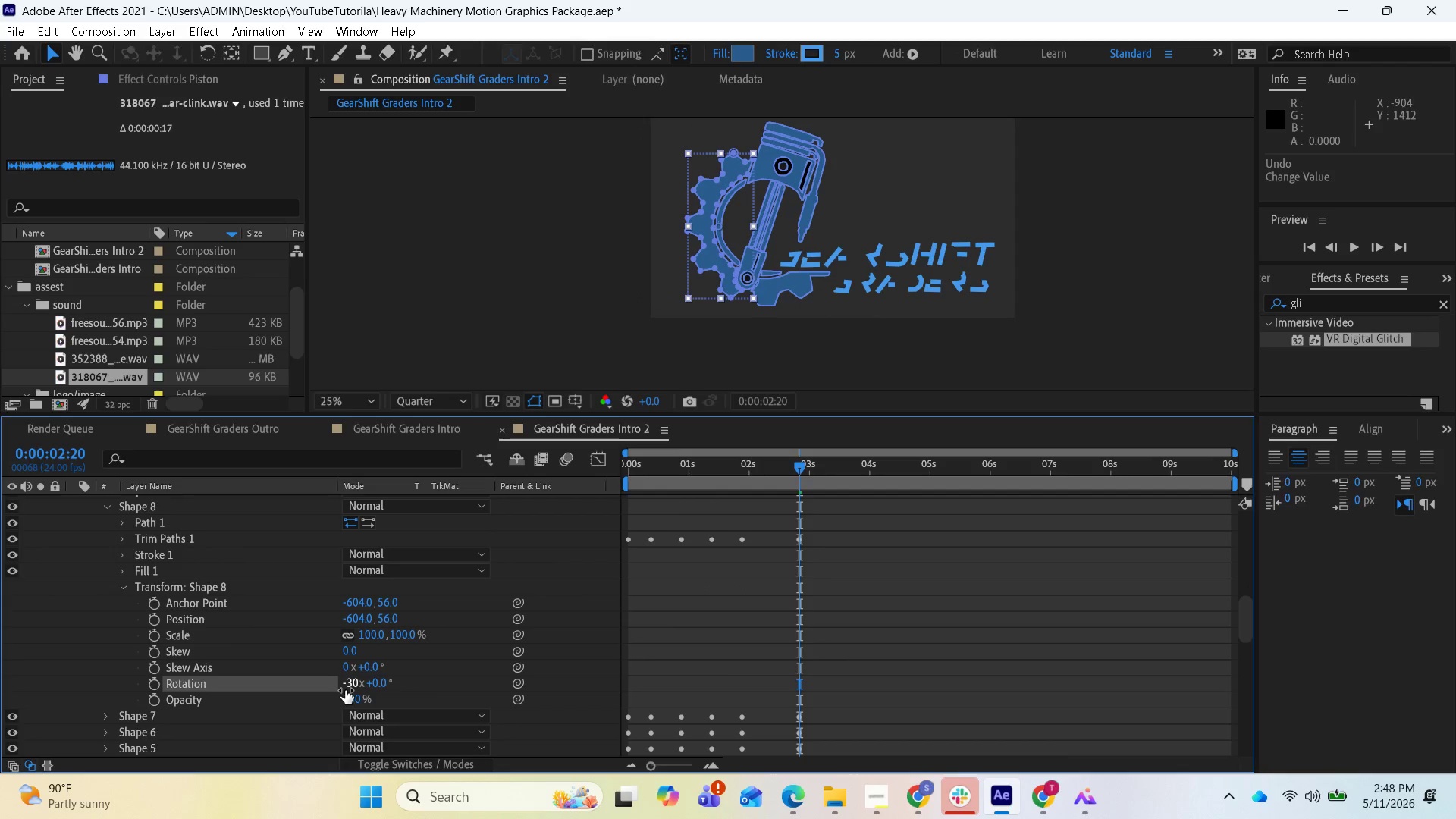 
left_click_drag(start_coordinate=[345, 690], to_coordinate=[287, 689])
 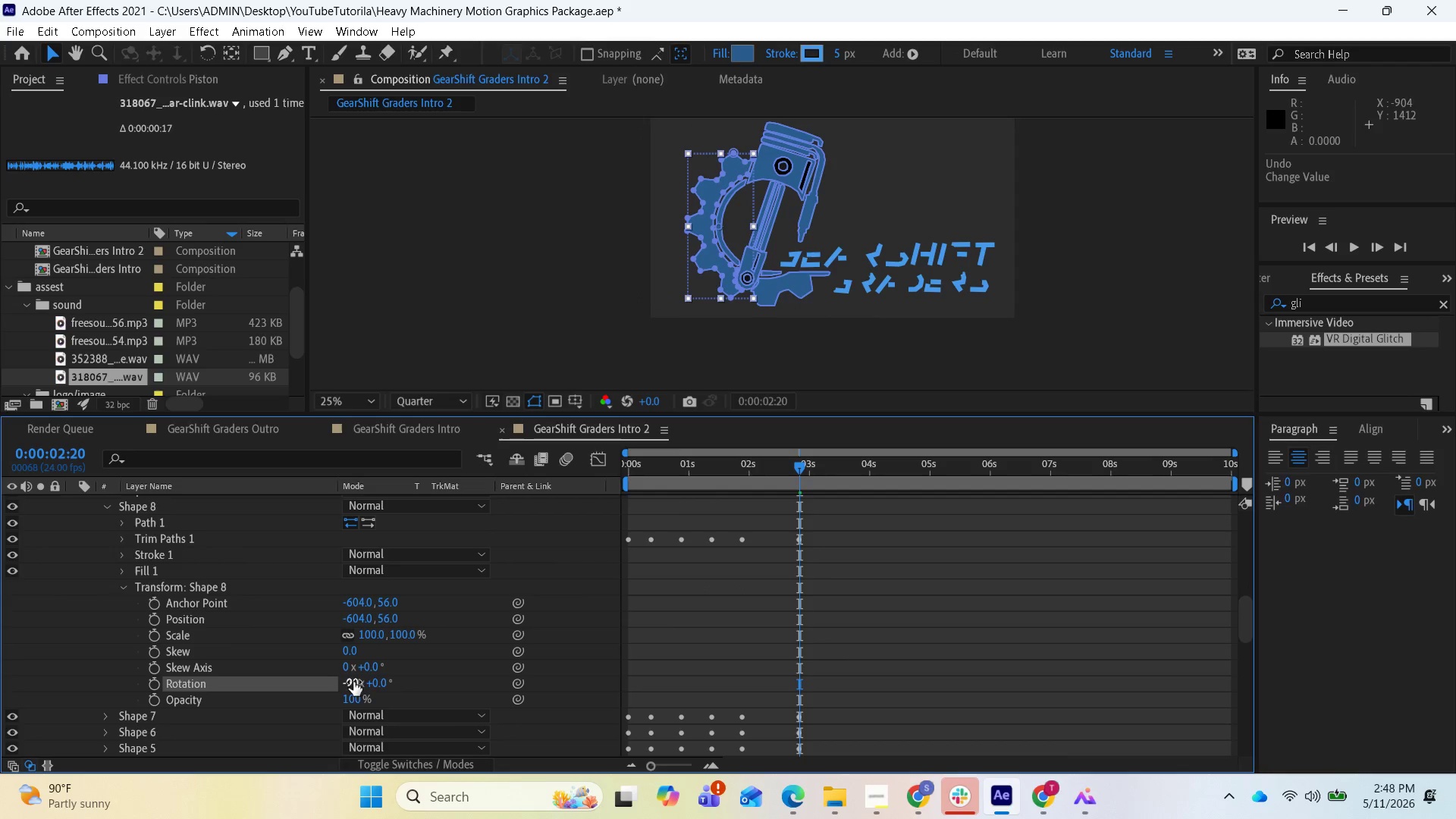 
key(Control+Z)
 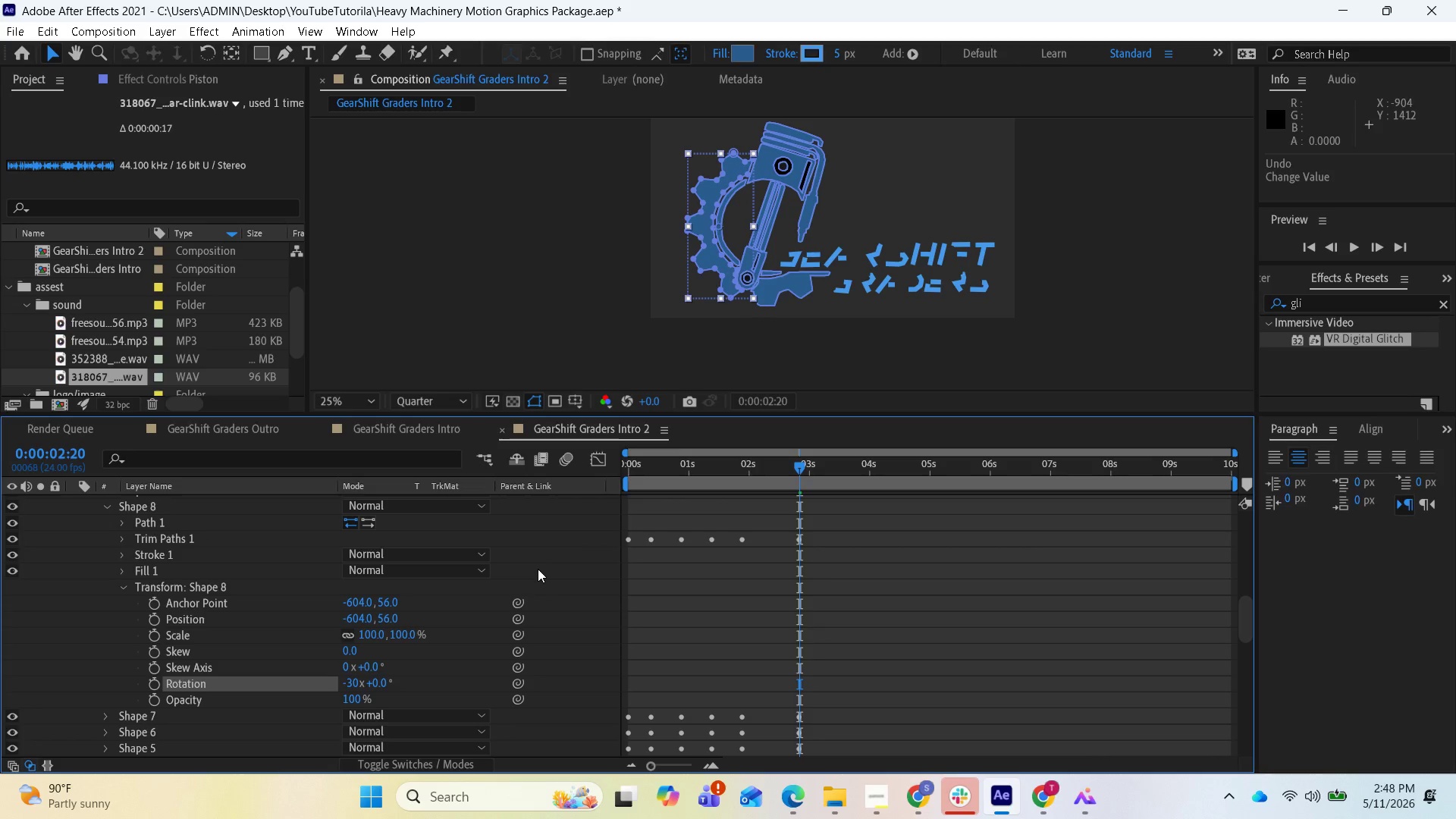 
wait(6.44)
 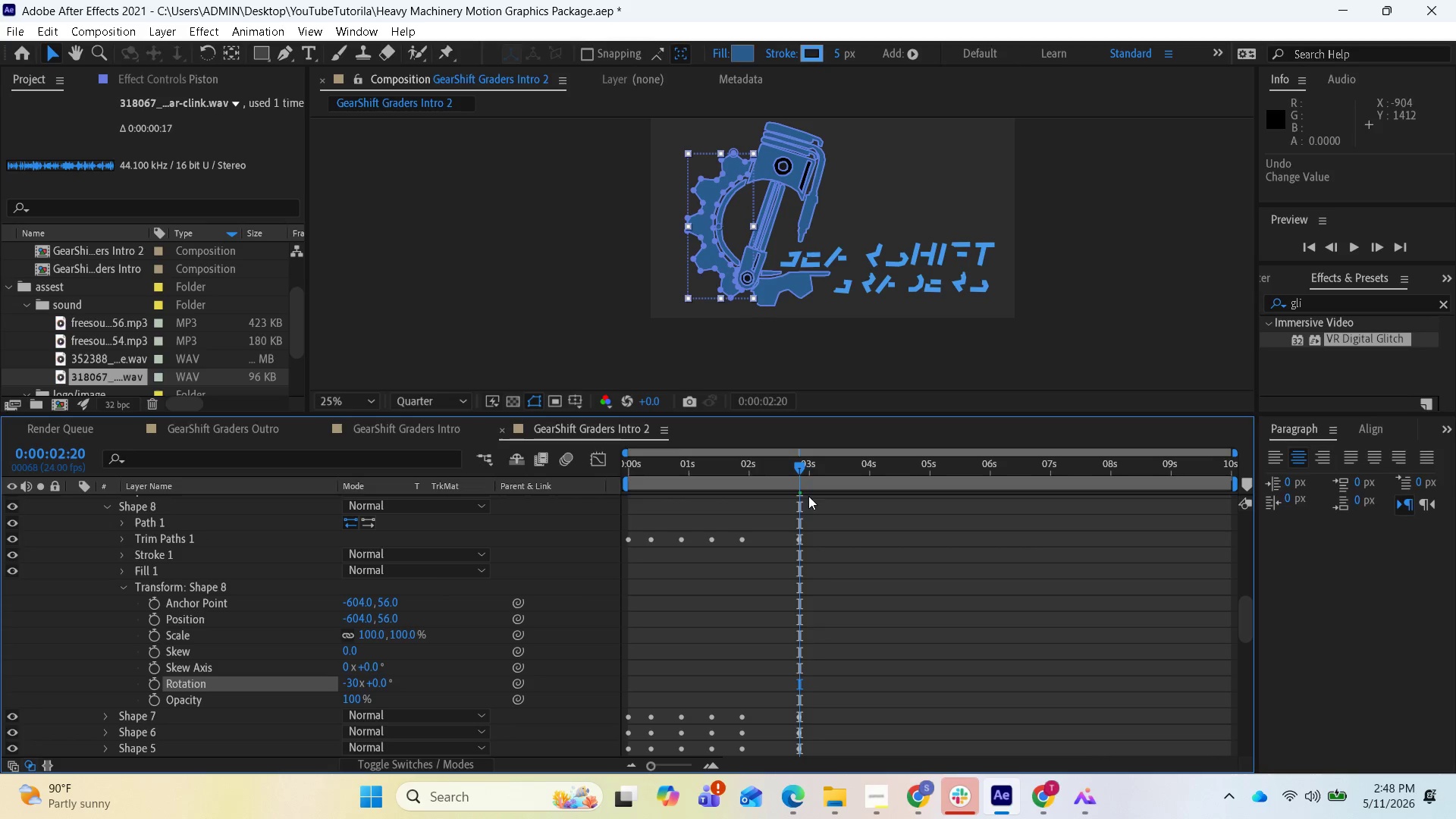 
key(Control+Z)
 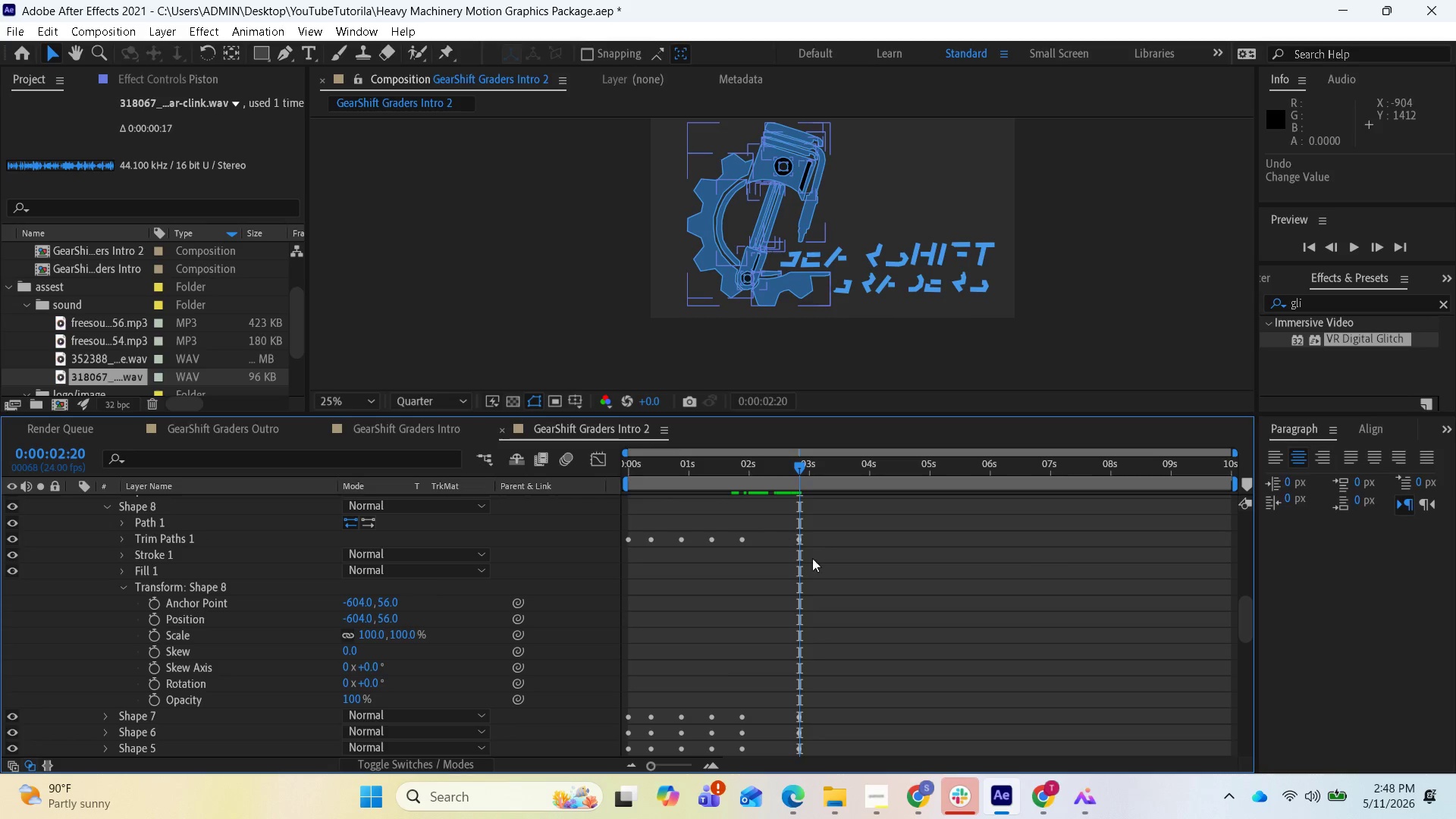 
wait(12.11)
 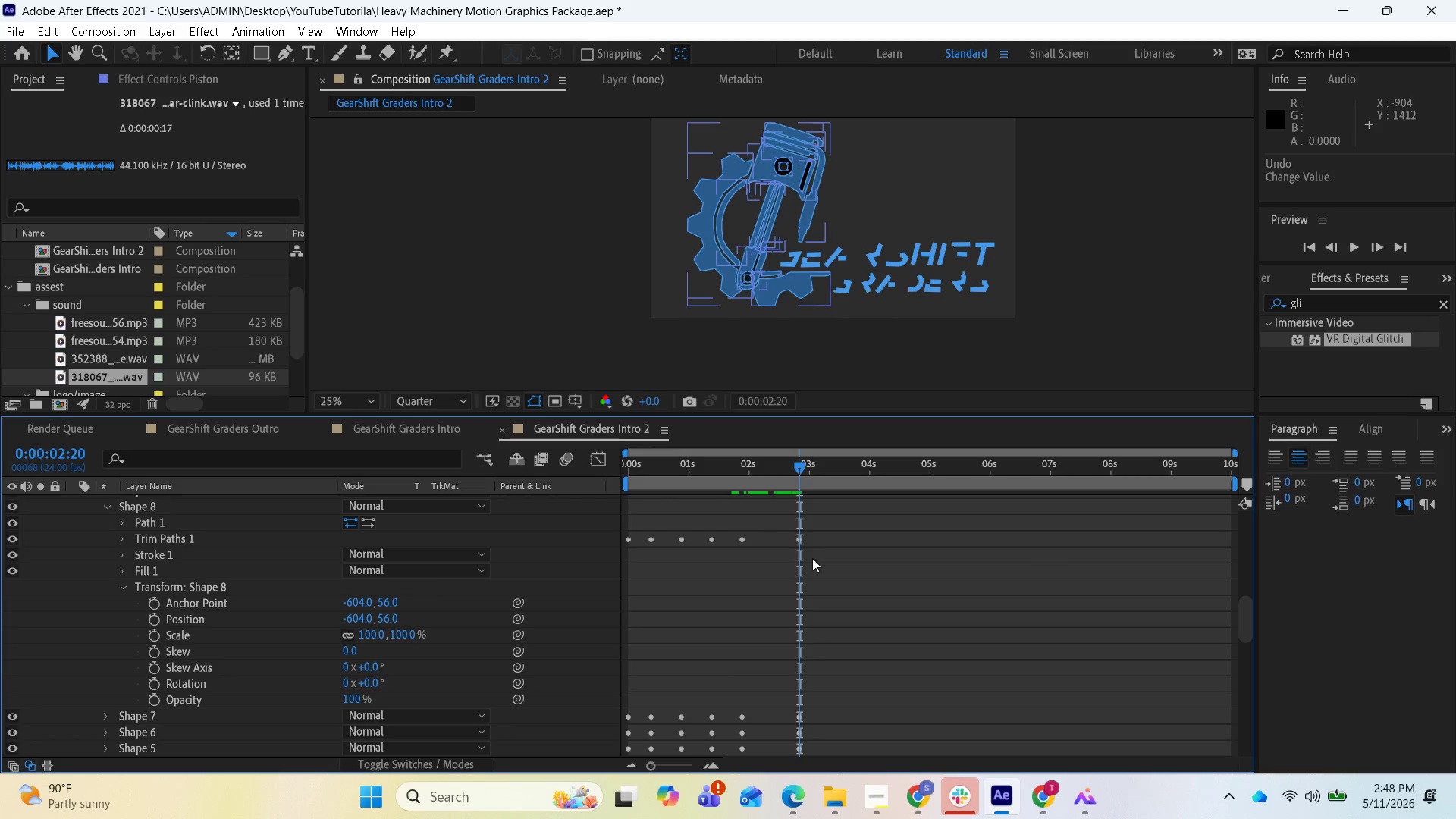 
left_click_drag(start_coordinate=[372, 668], to_coordinate=[343, 695])
 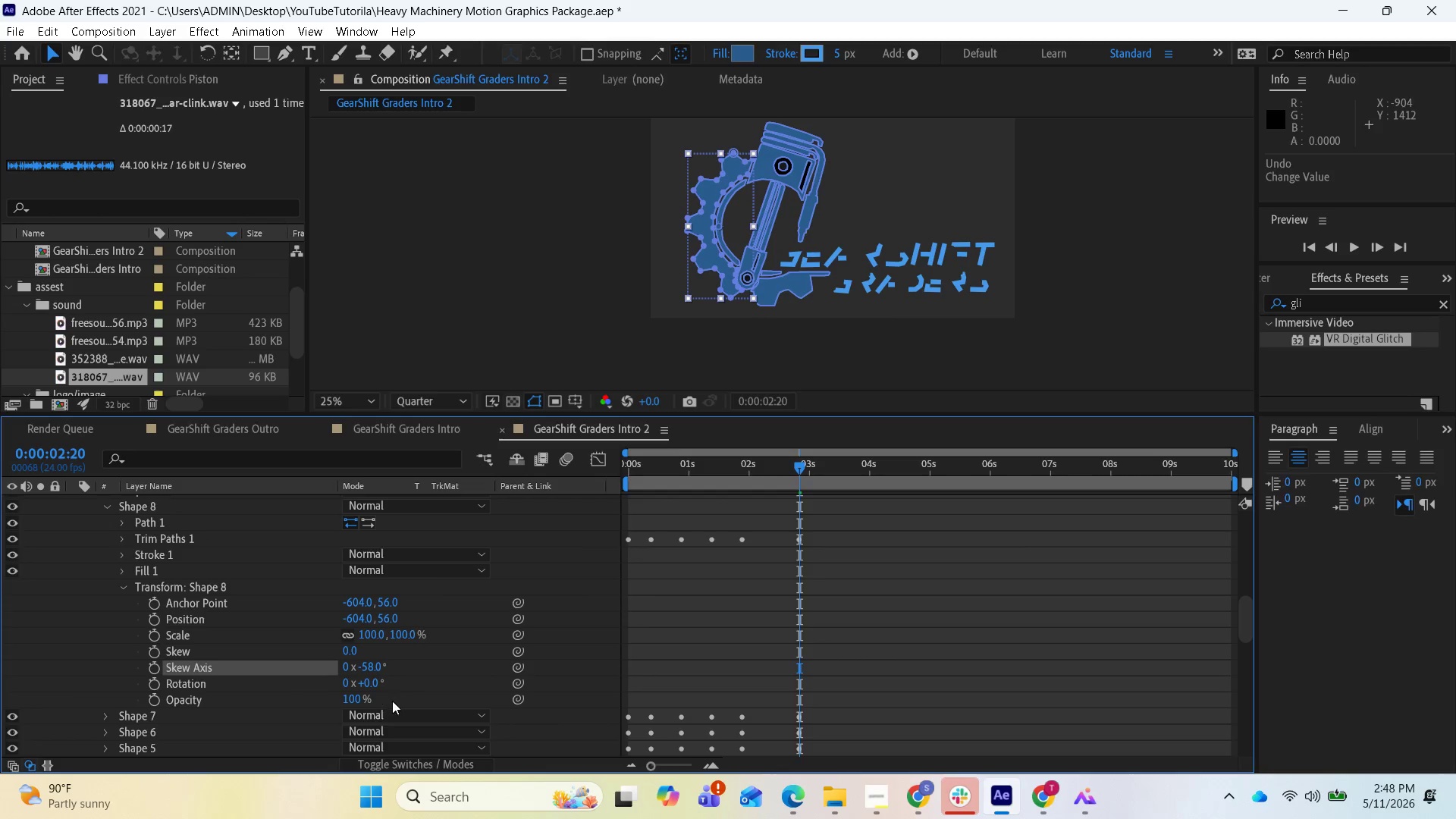 
key(Control+Z)
 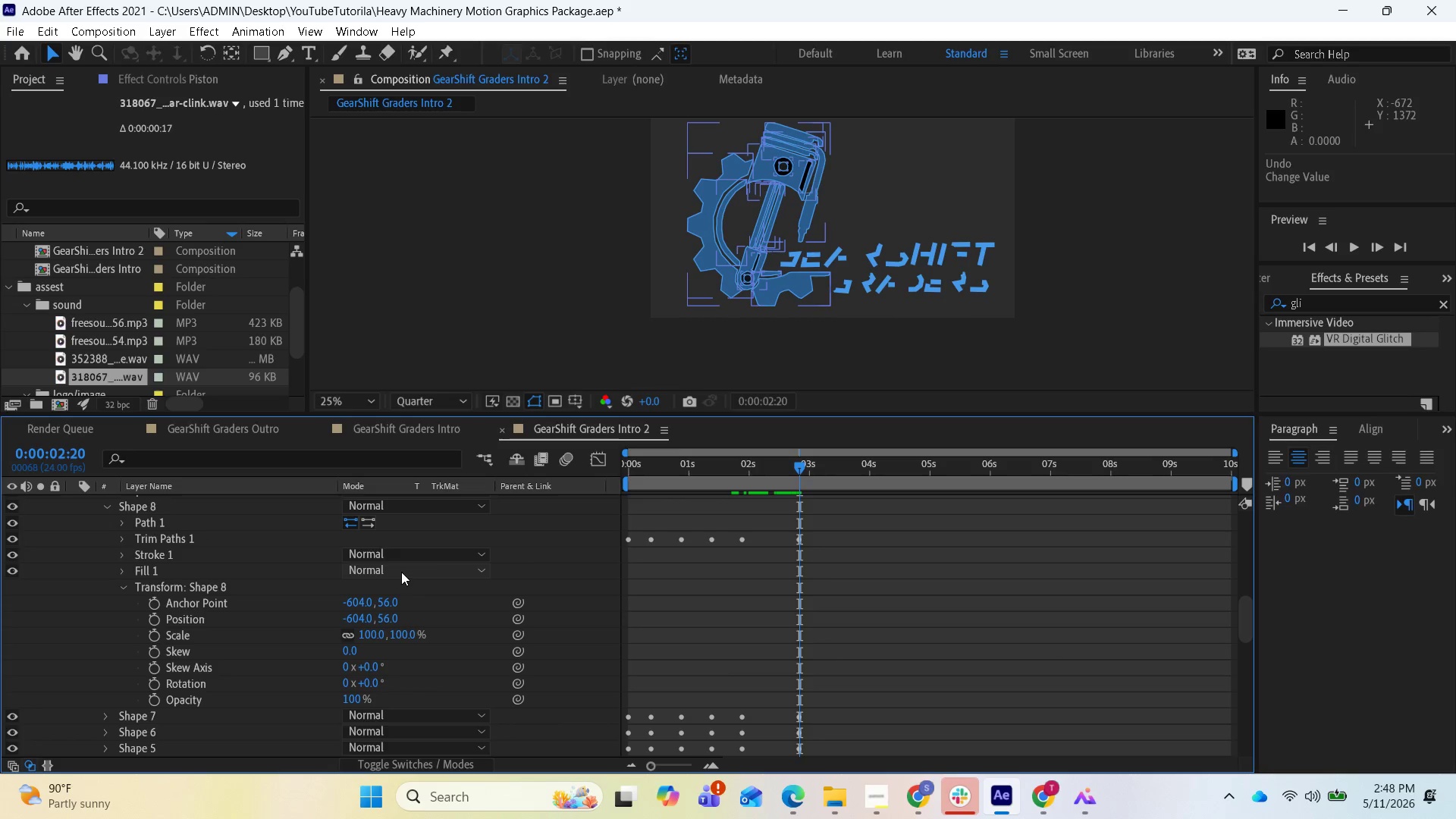 
wait(7.38)
 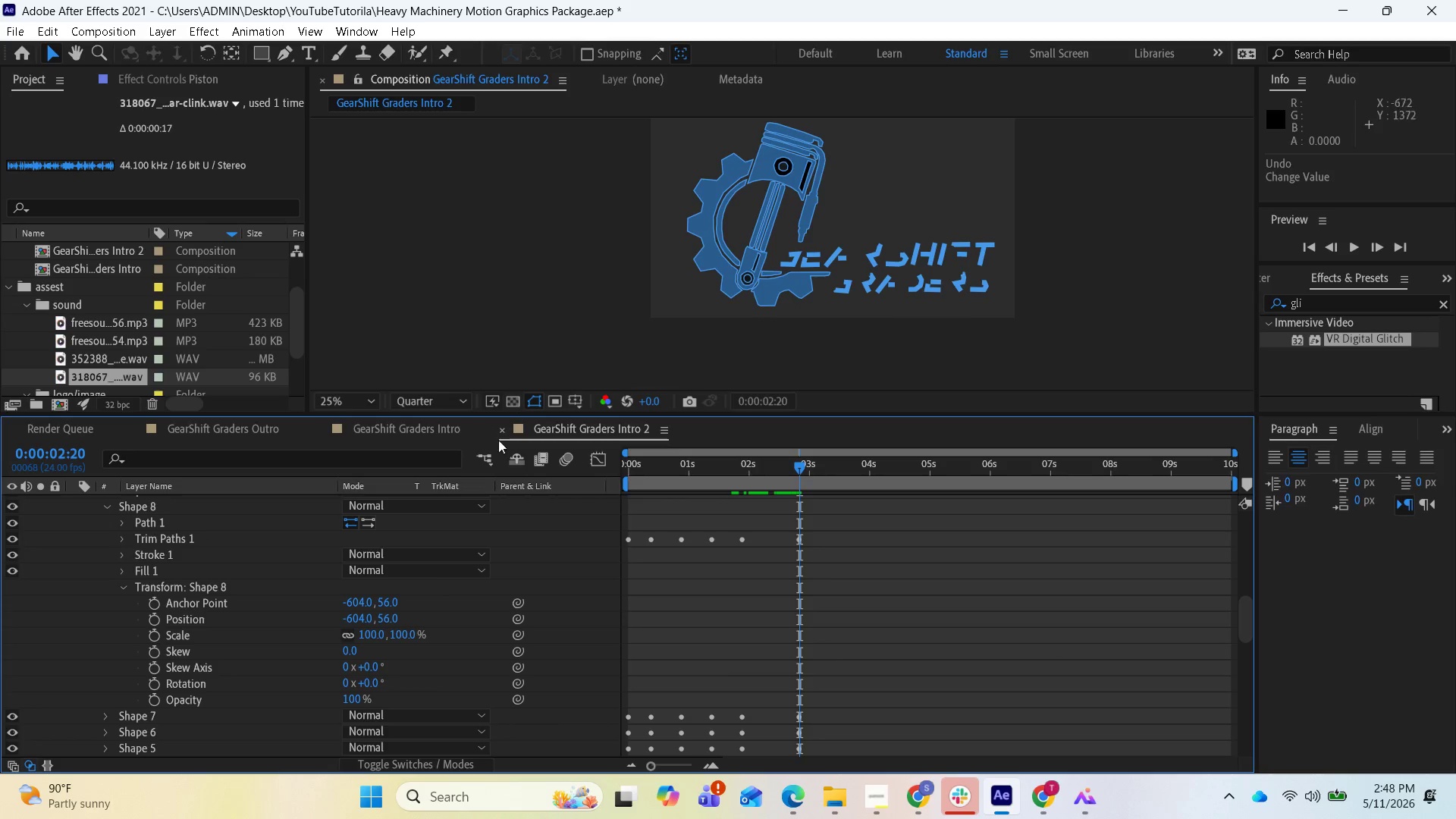 
left_click_drag(start_coordinate=[388, 600], to_coordinate=[481, 585])
 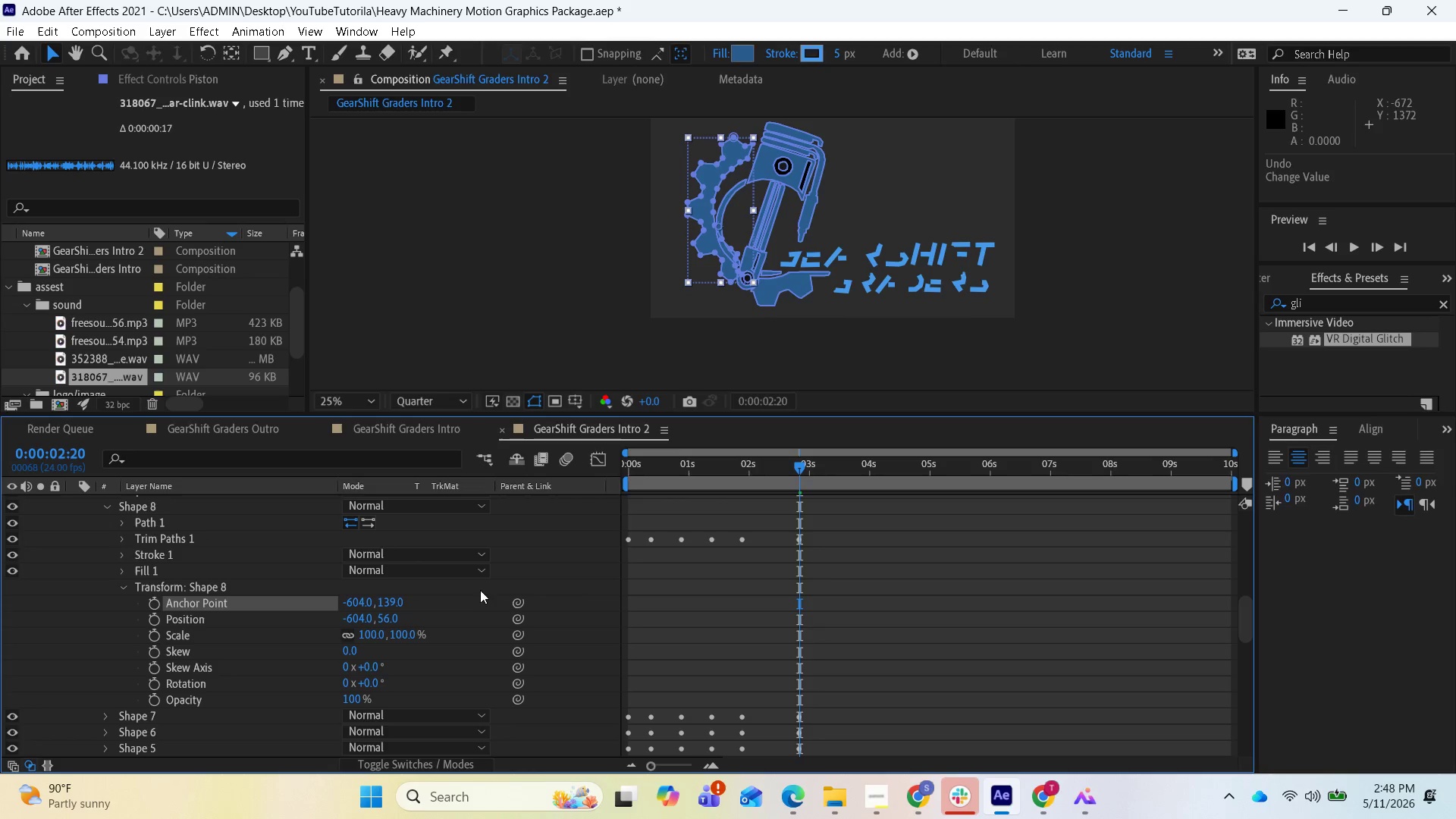 
hold_key(key=ShiftLeft, duration=1.78)
 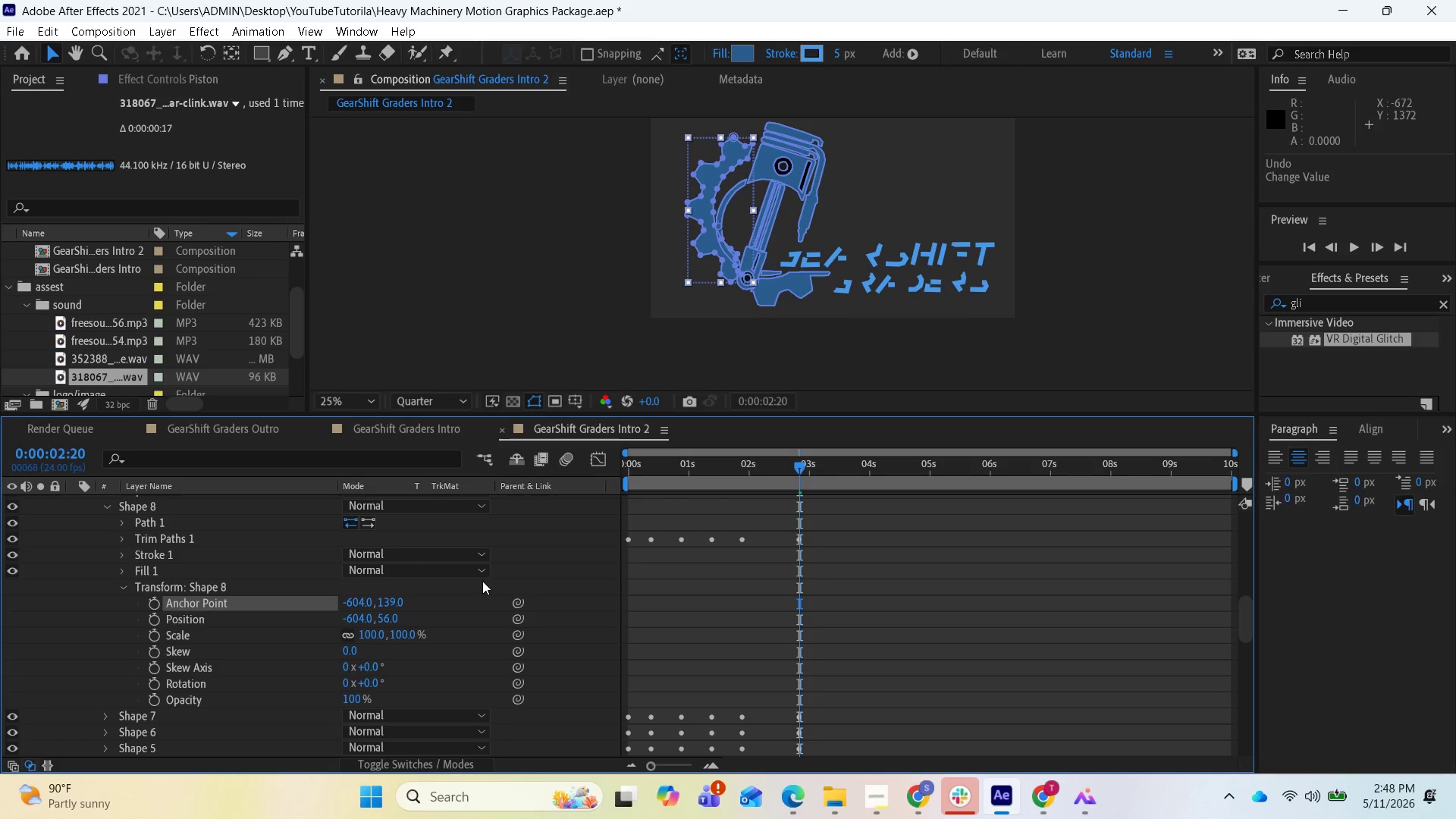 
key(Control+Z)
 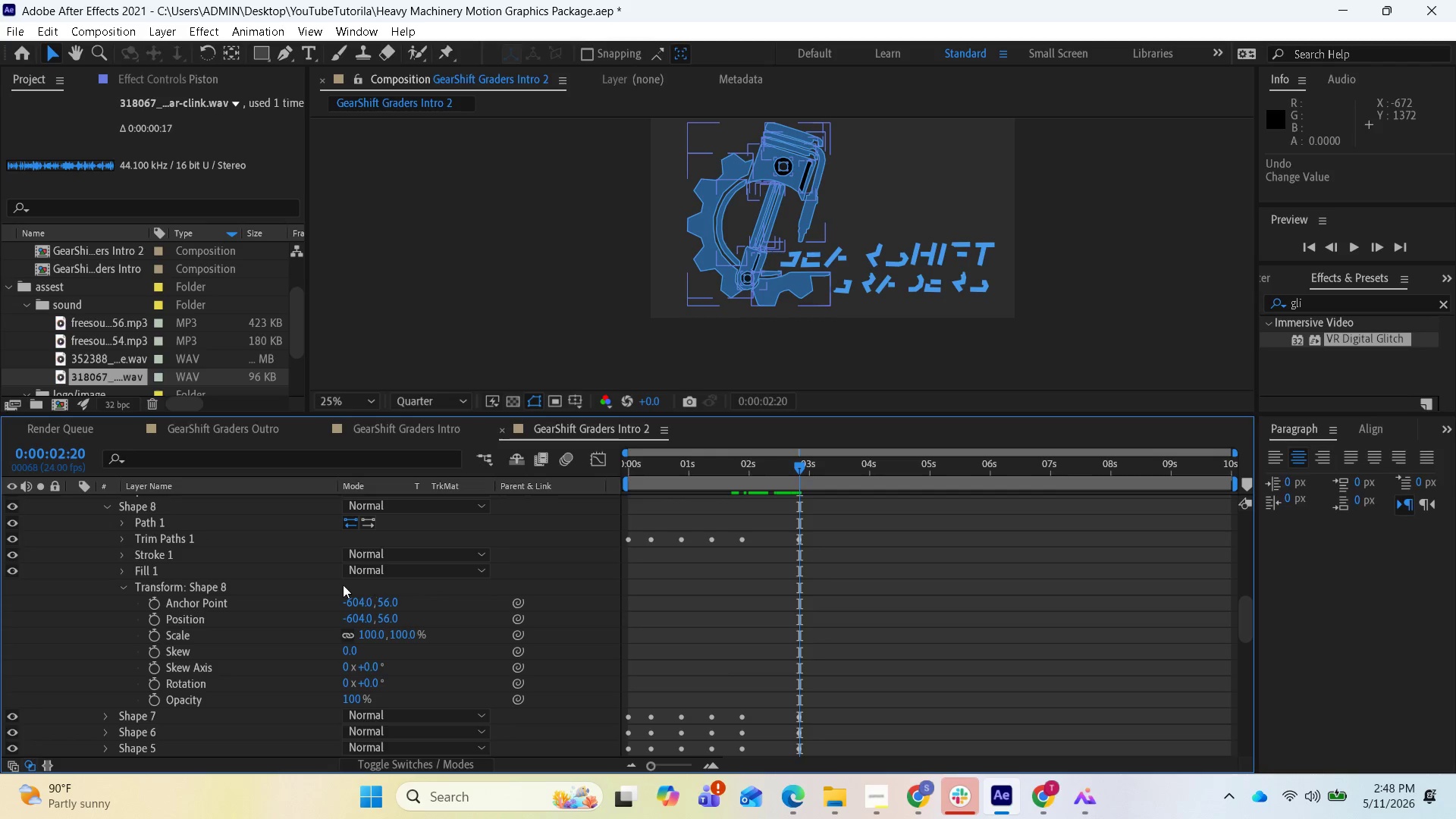 
wait(6.78)
 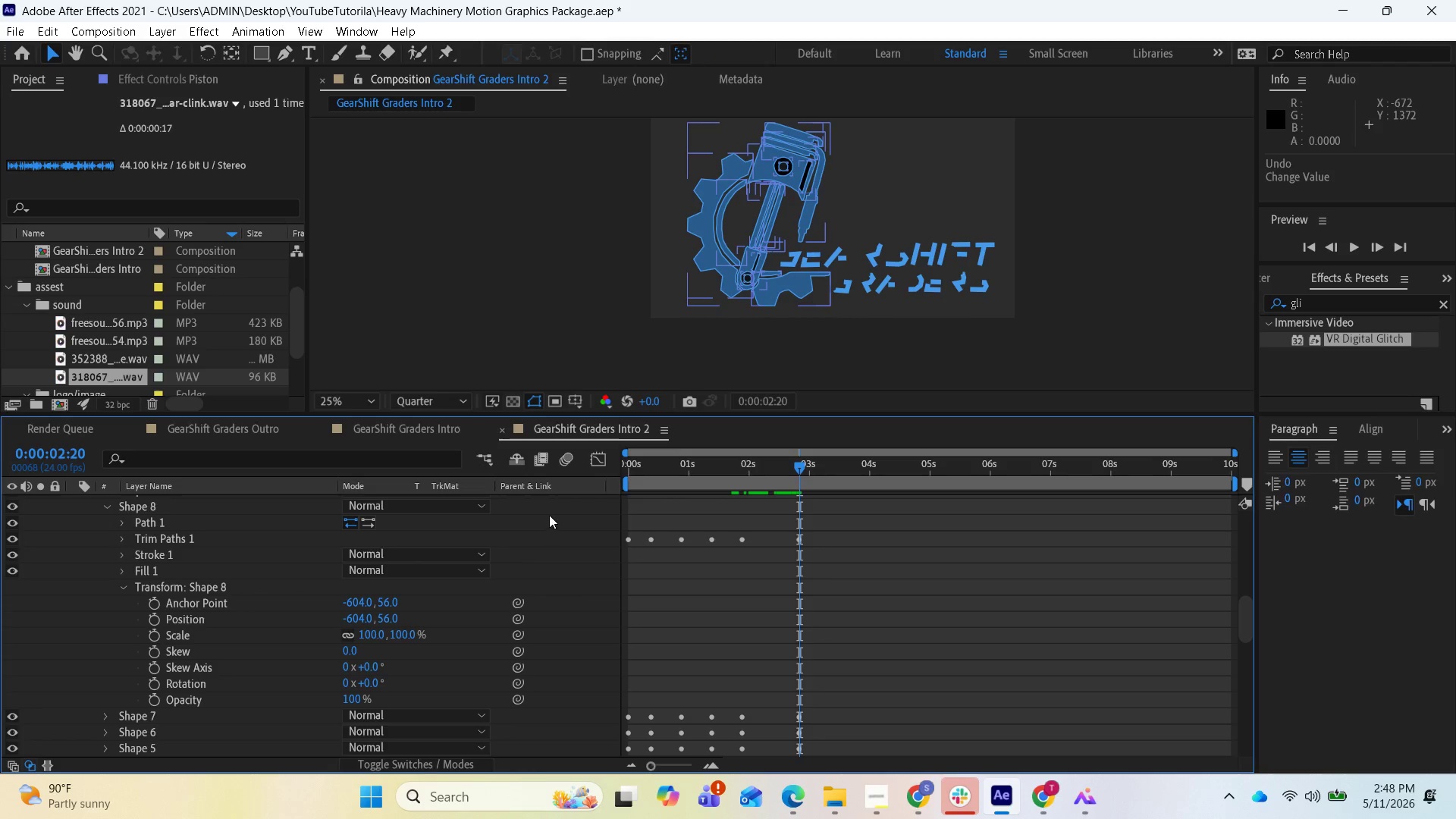 
left_click([249, 585])
 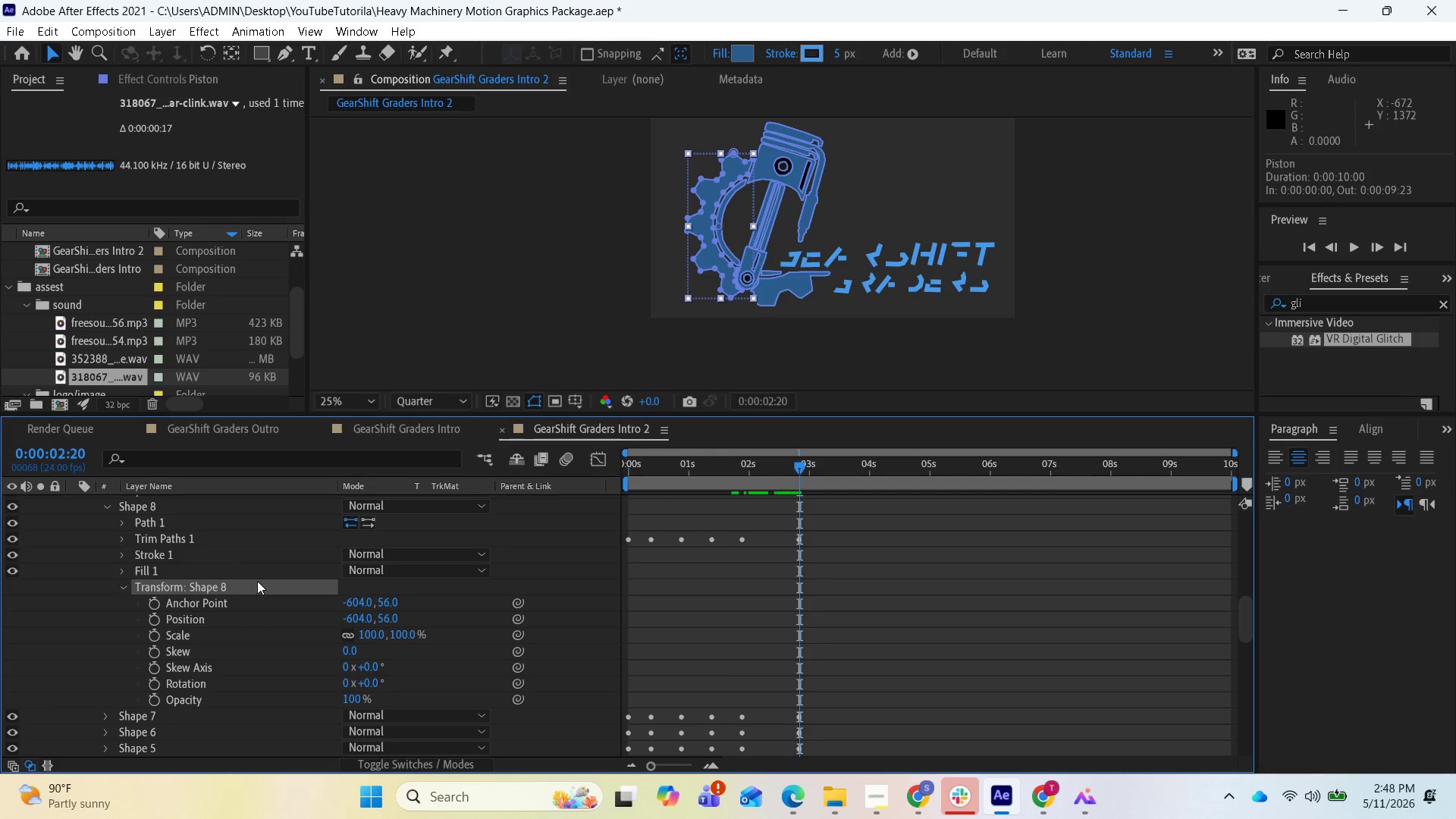 
scroll: coordinate [275, 570], scroll_direction: up, amount: 4.0
 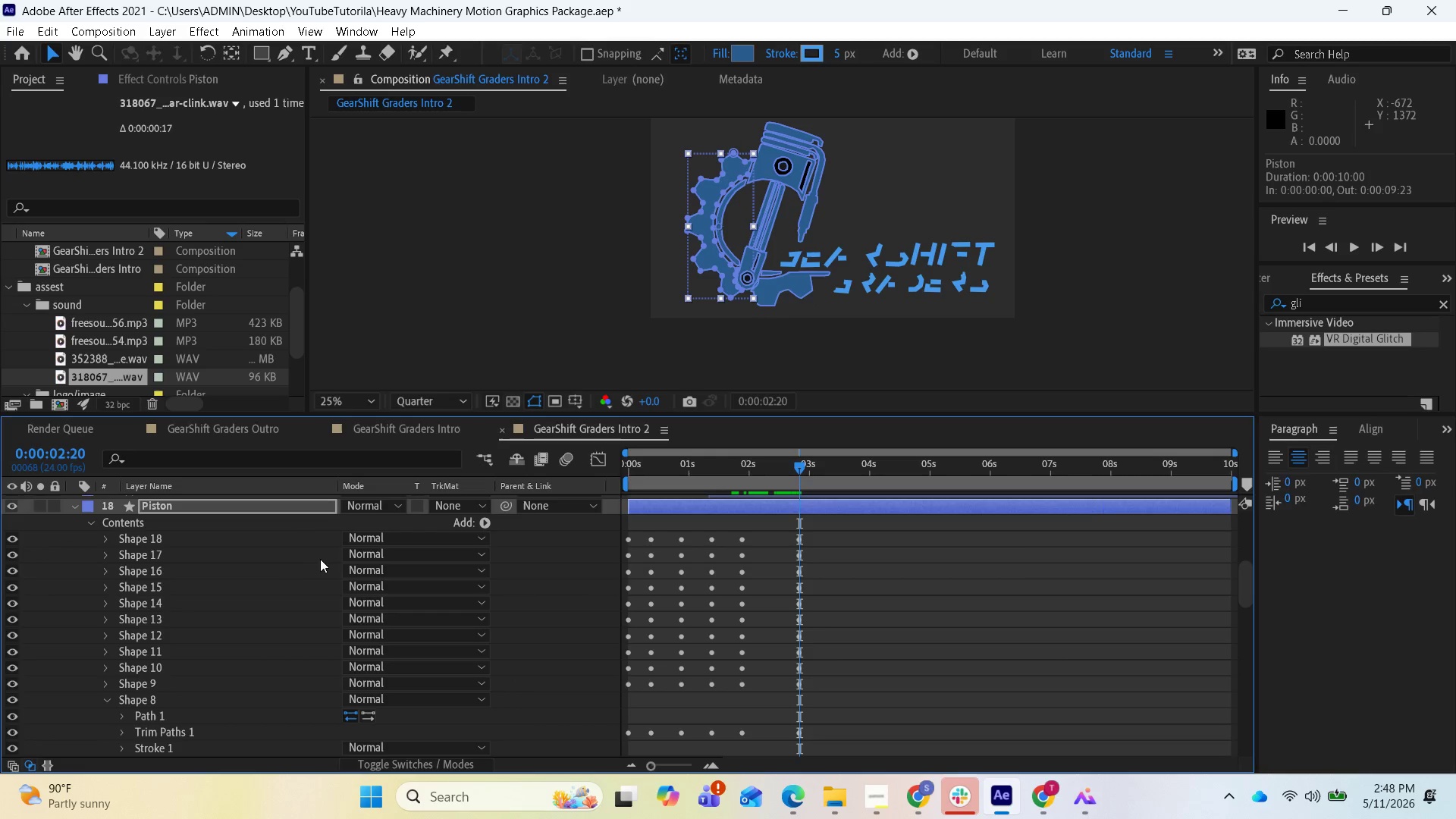 
scroll: coordinate [326, 557], scroll_direction: down, amount: 2.0
 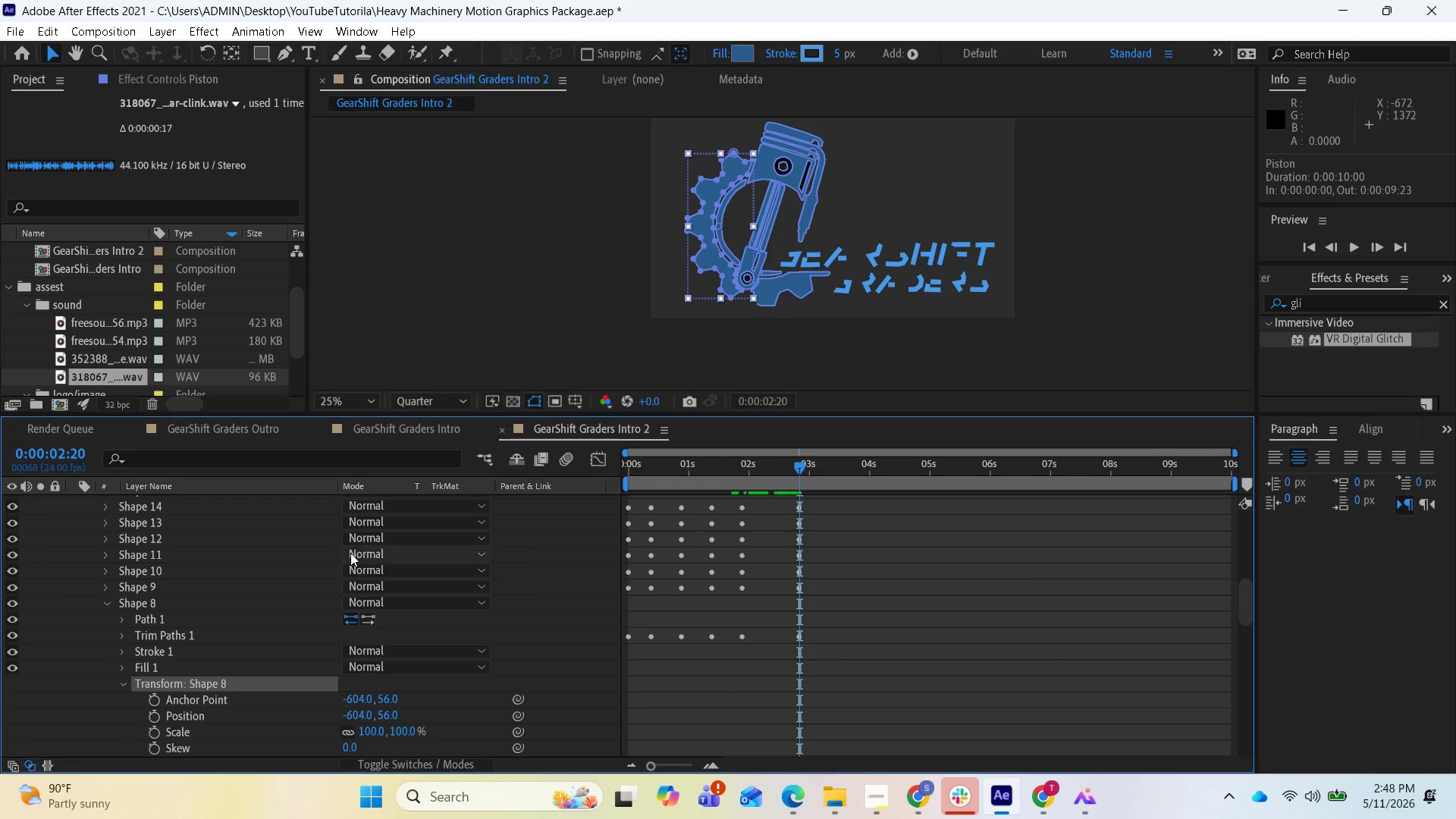 
scroll: coordinate [519, 530], scroll_direction: up, amount: 2.0
 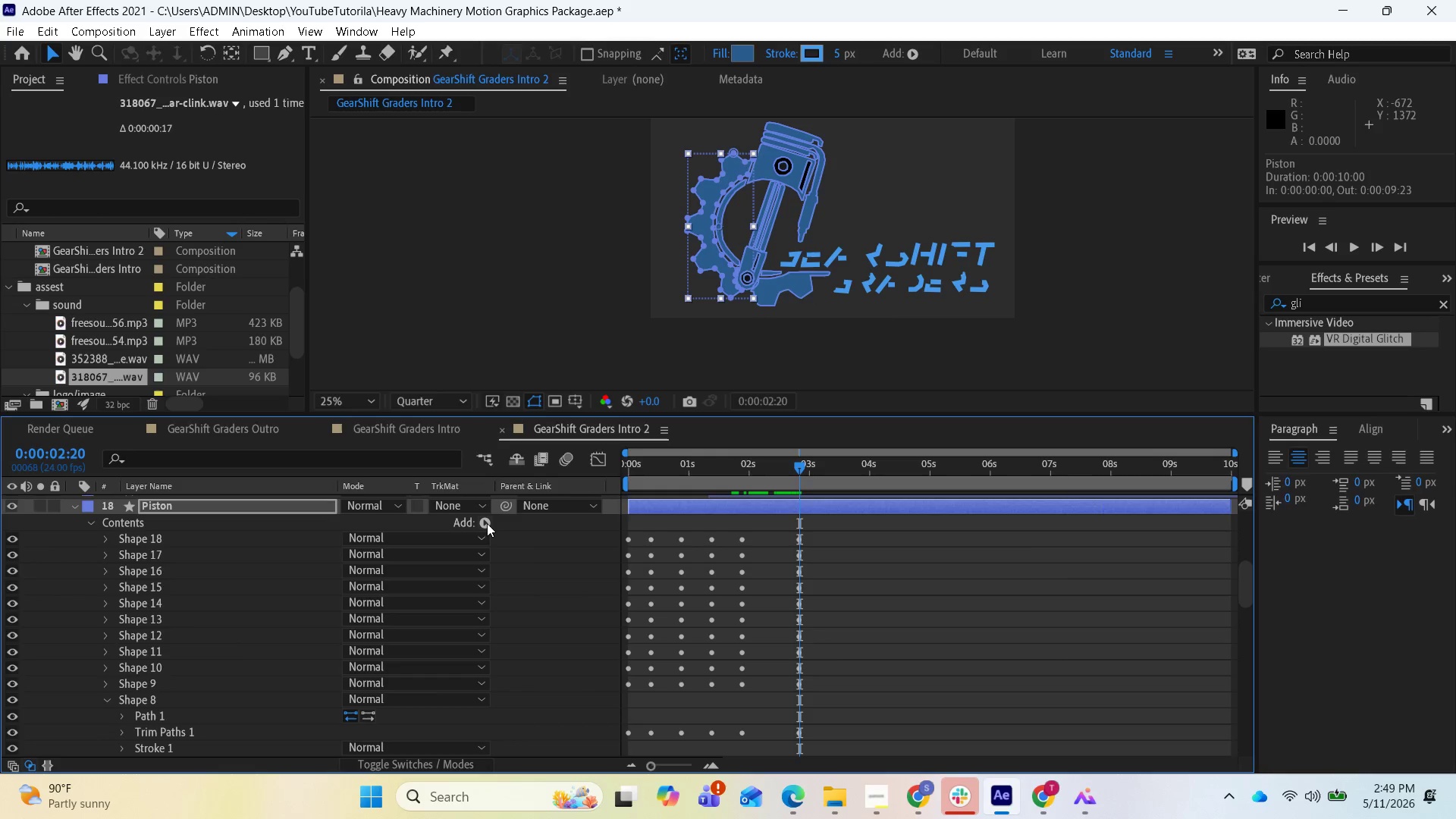 
left_click([487, 523])
 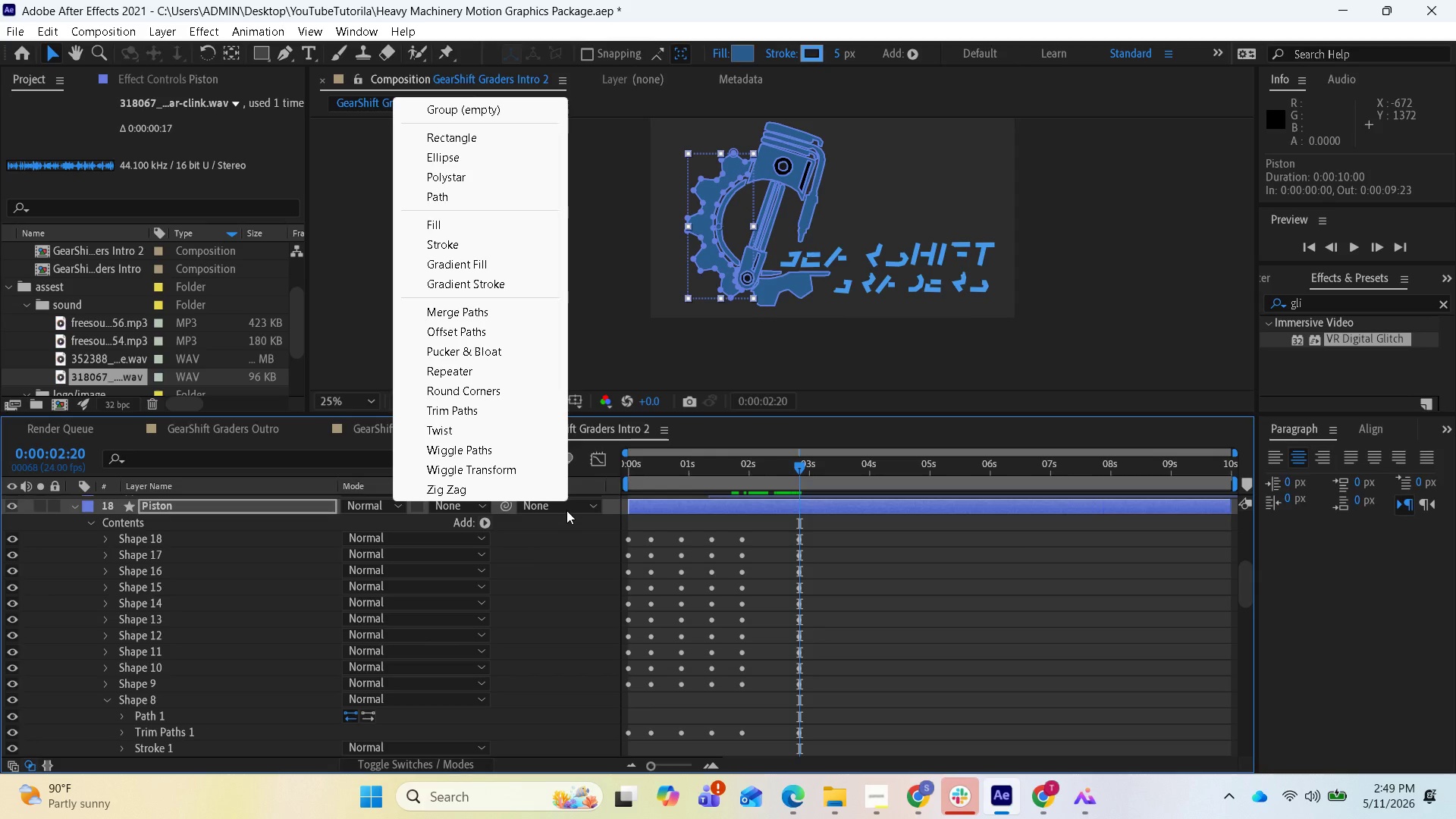 
wait(15.94)
 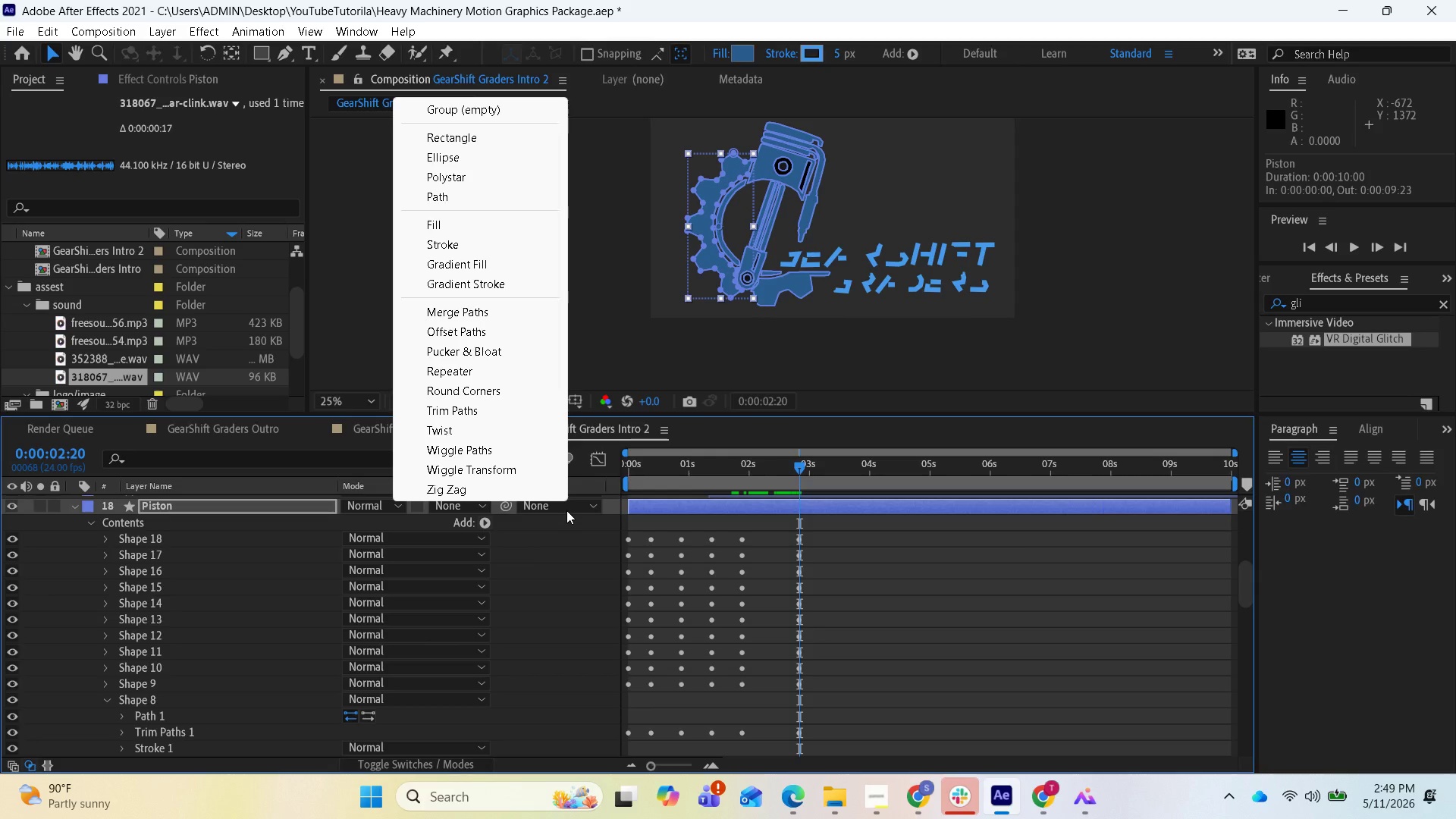 
left_click([552, 553])
 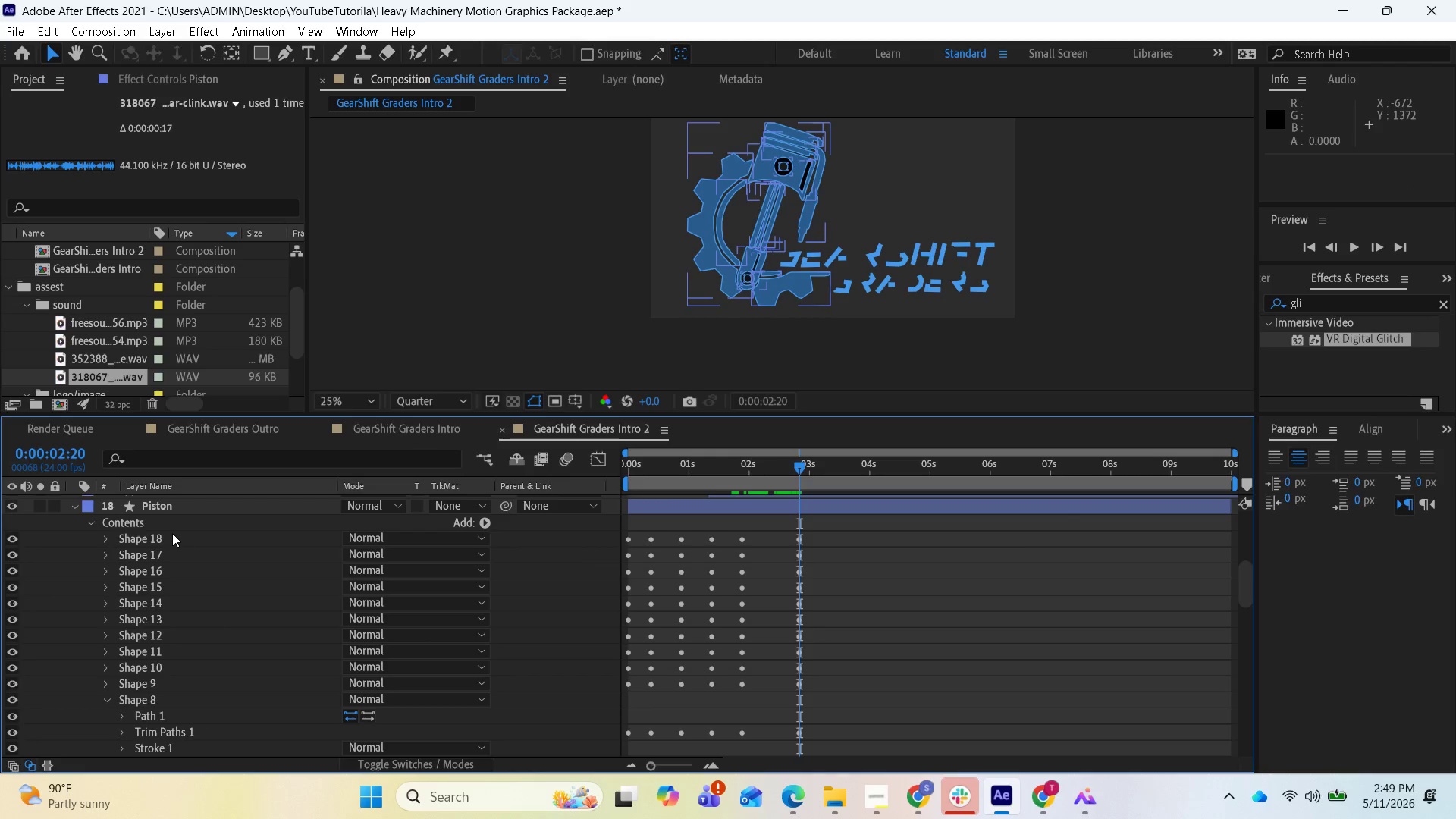 
scroll: coordinate [163, 523], scroll_direction: up, amount: 1.0
 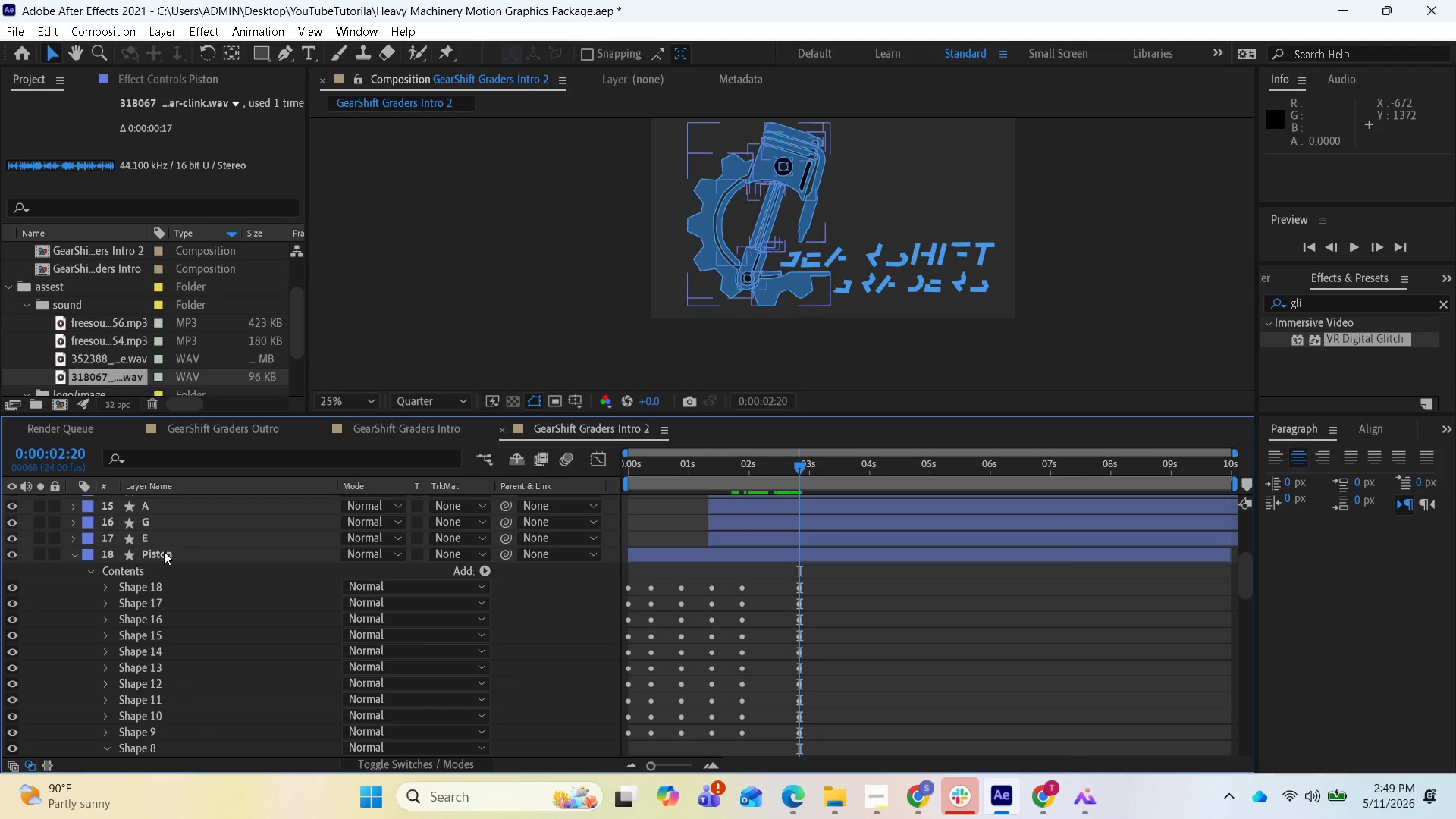 
left_click([164, 551])
 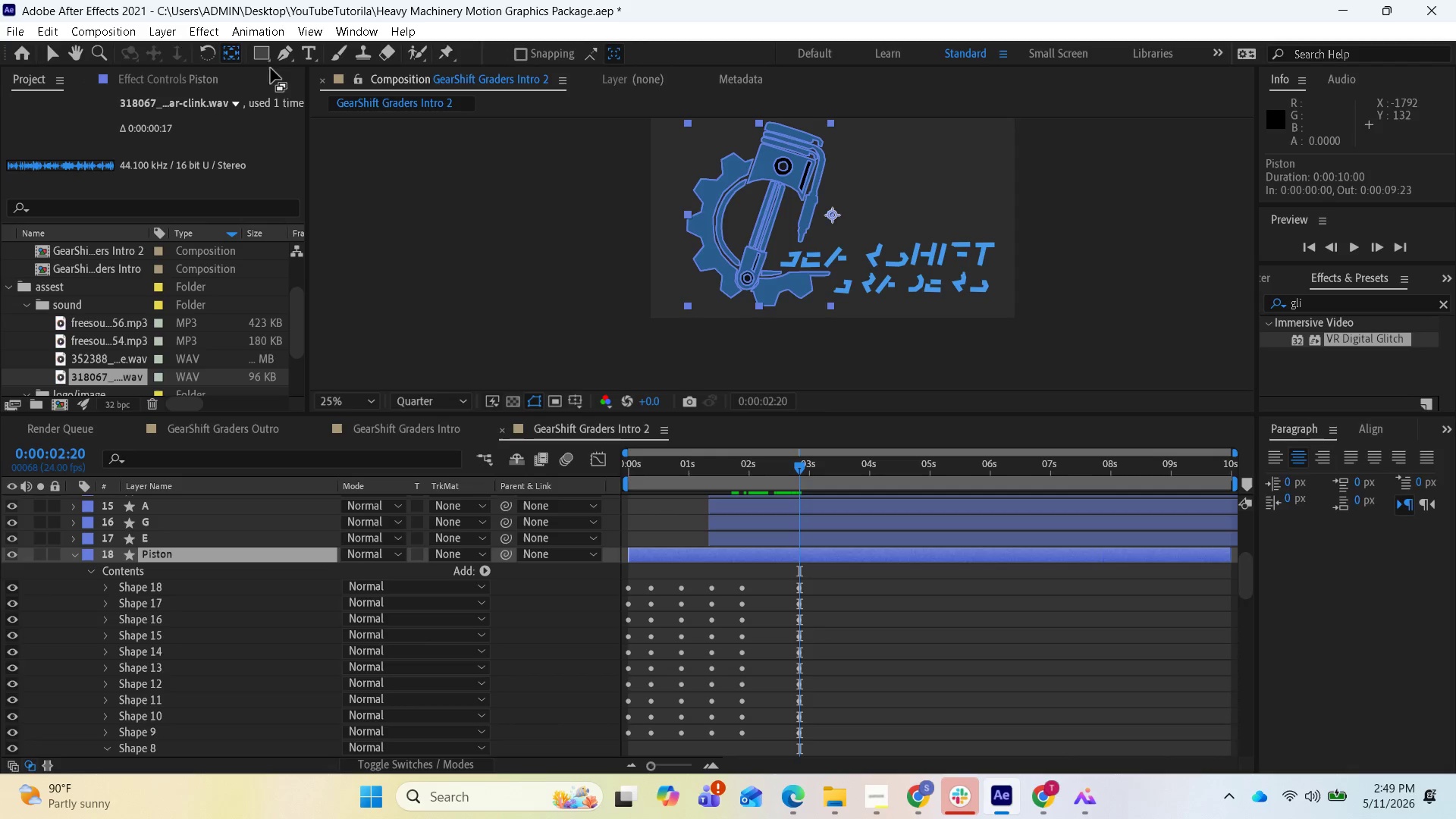 
wait(5.42)
 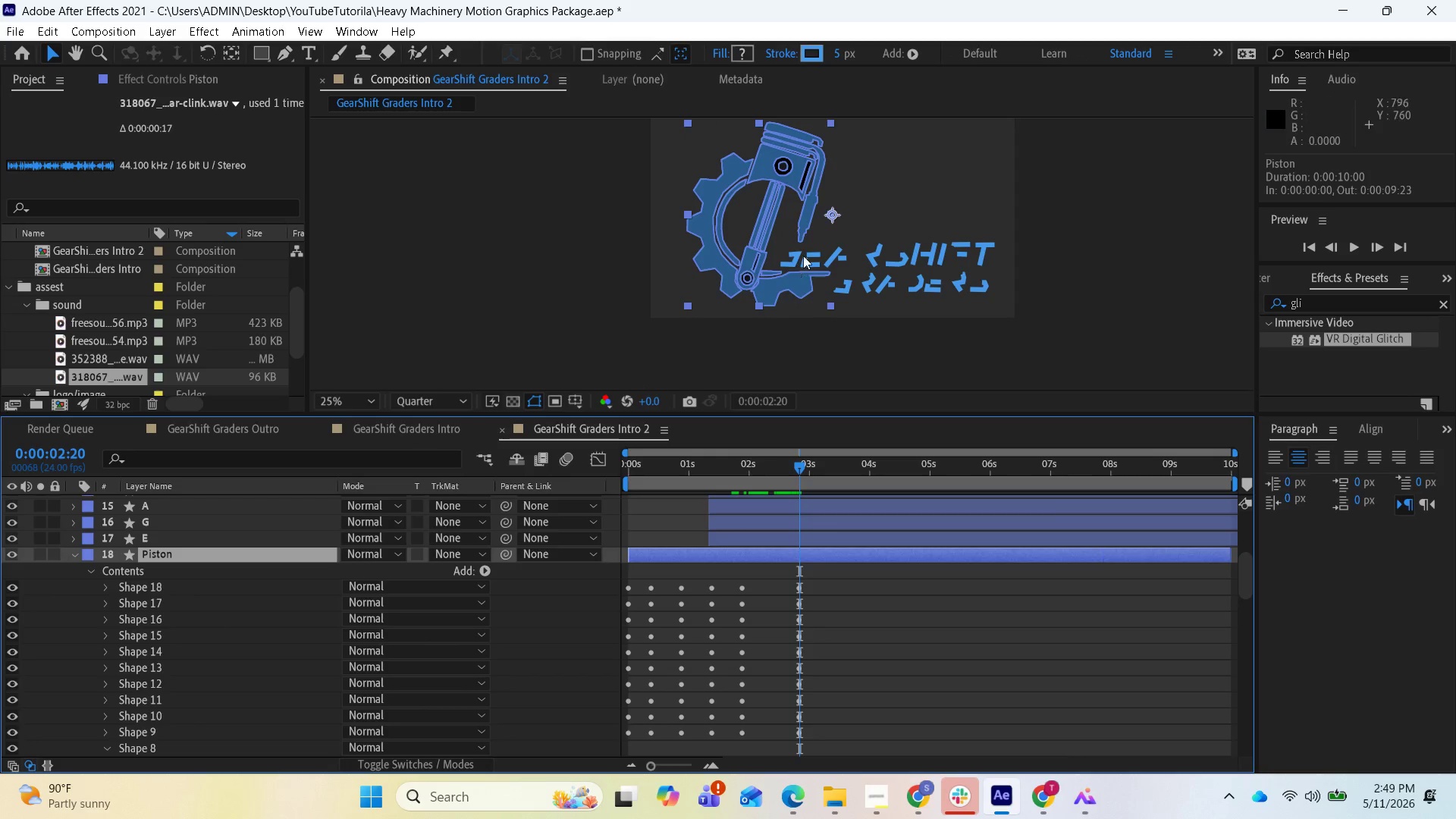 
left_click_drag(start_coordinate=[830, 213], to_coordinate=[759, 224])
 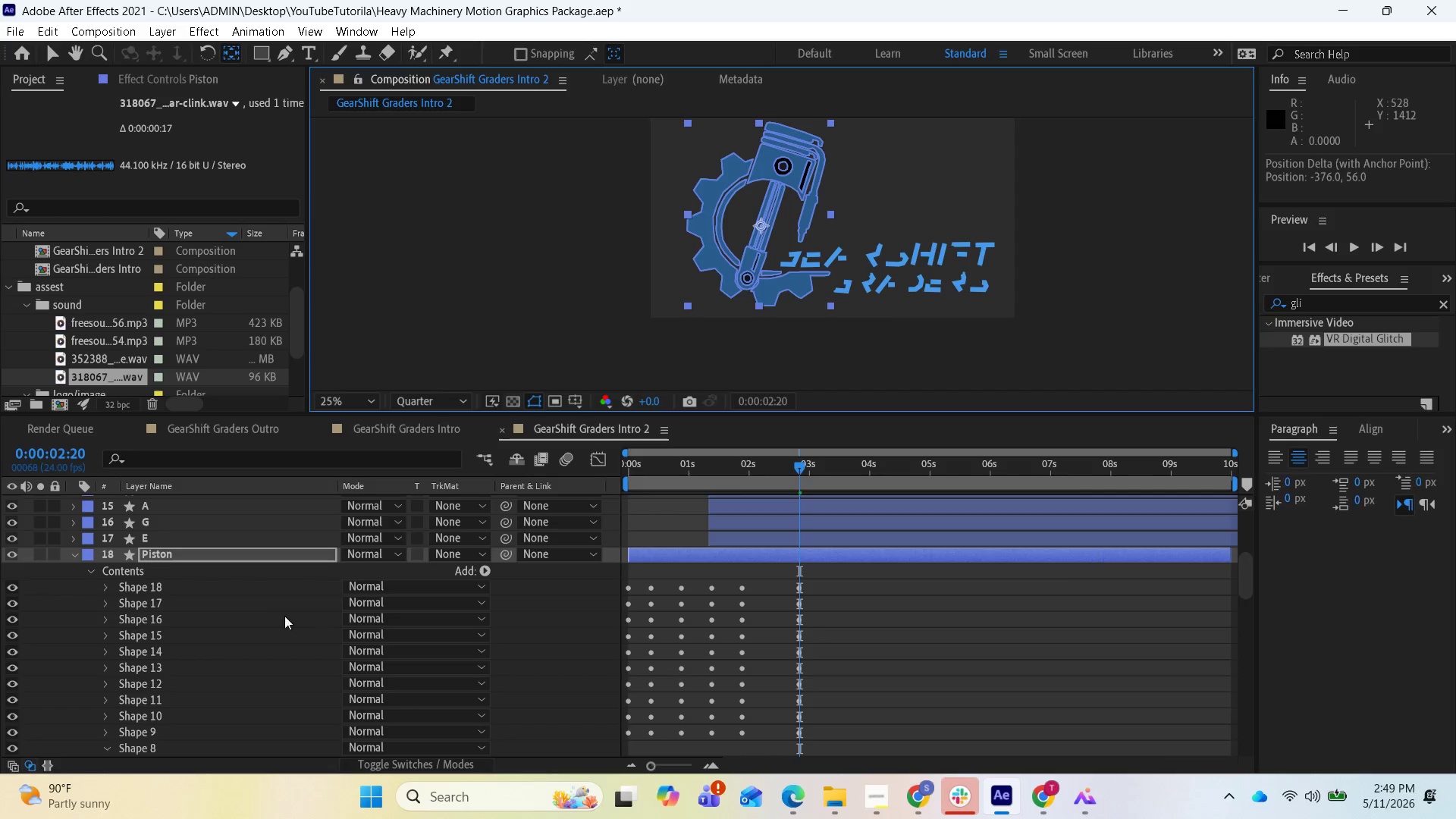 
scroll: coordinate [359, 647], scroll_direction: down, amount: 12.0
 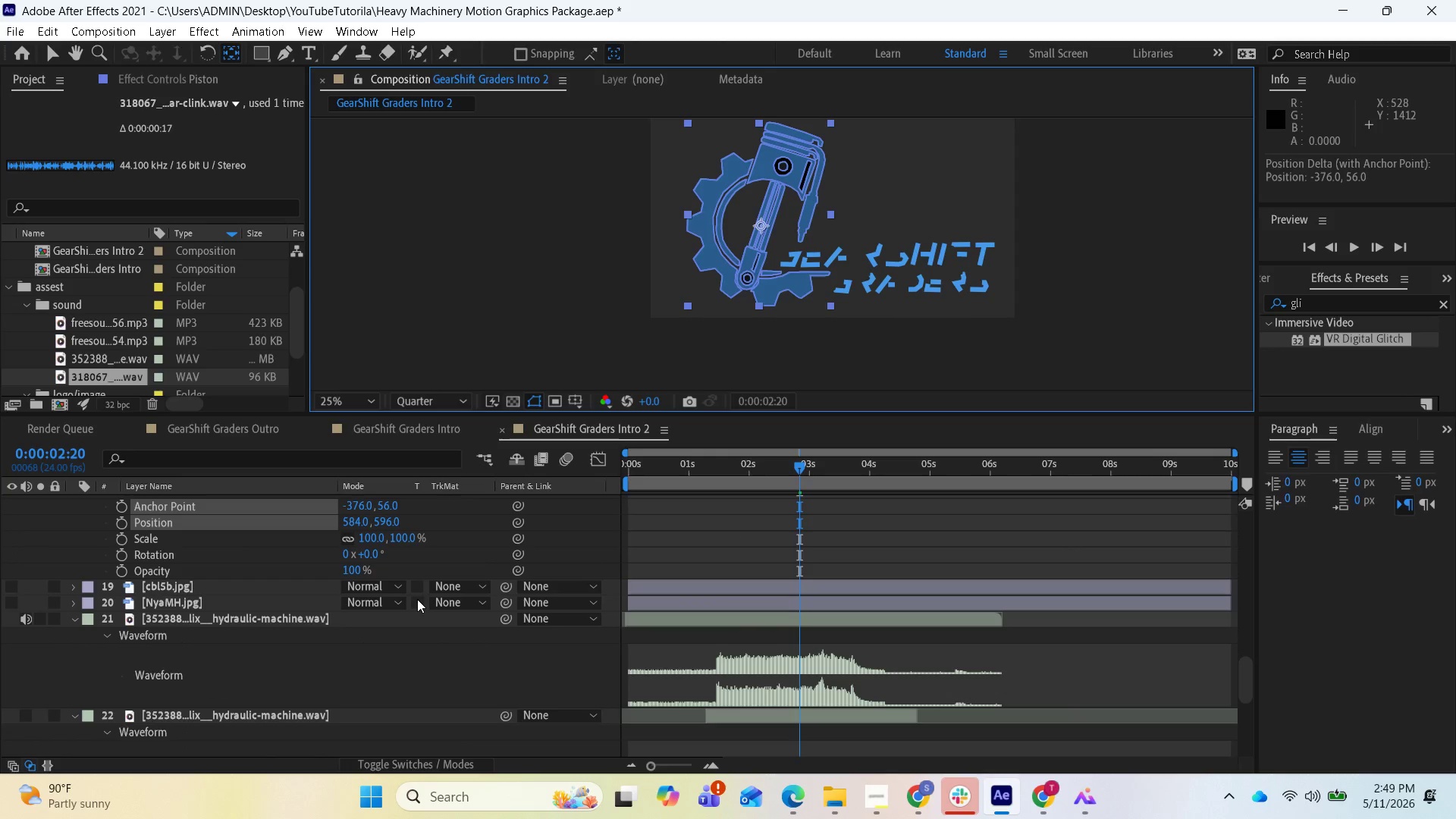 
wait(8.36)
 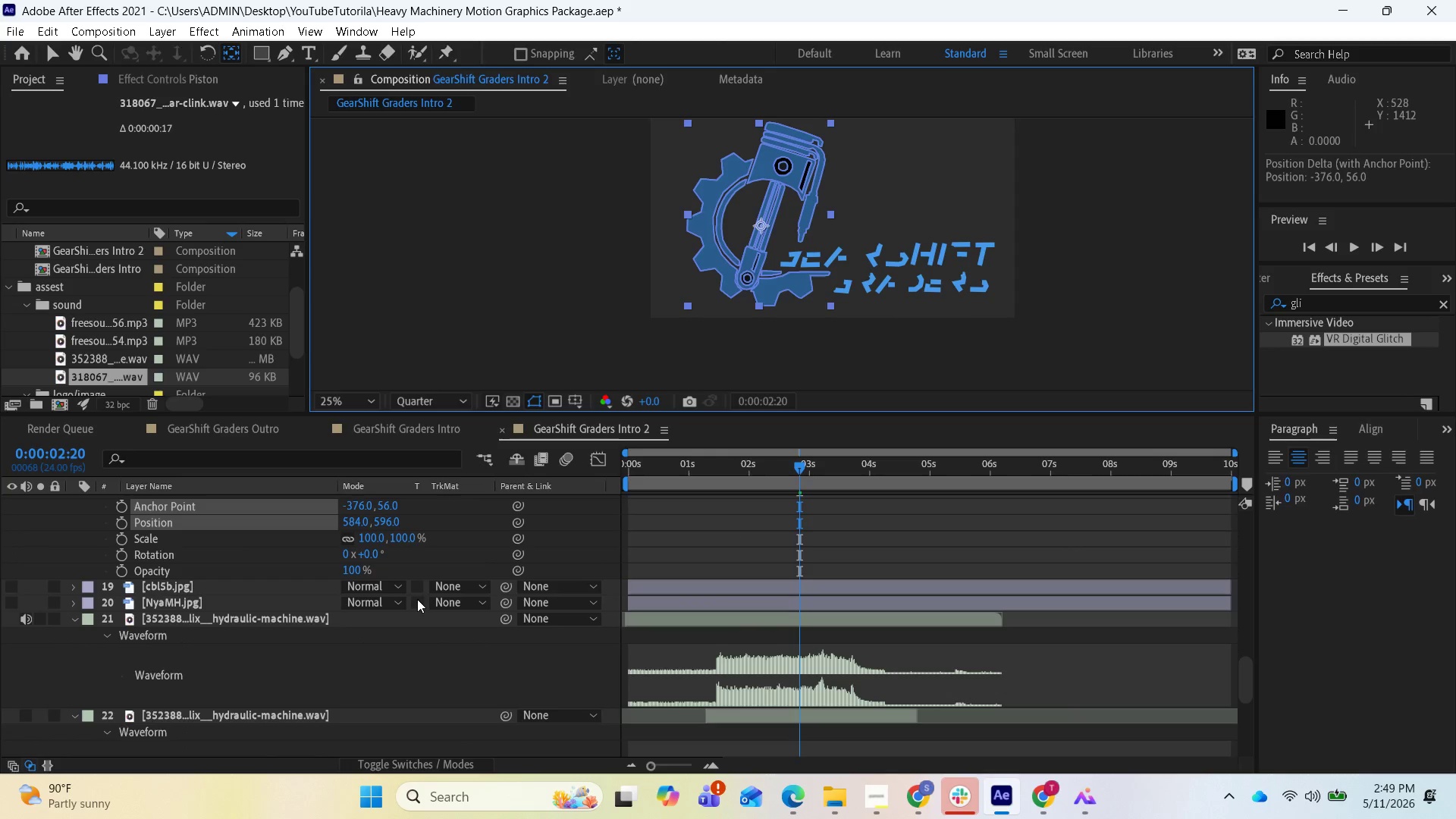 
scroll: coordinate [375, 570], scroll_direction: up, amount: 3.0
 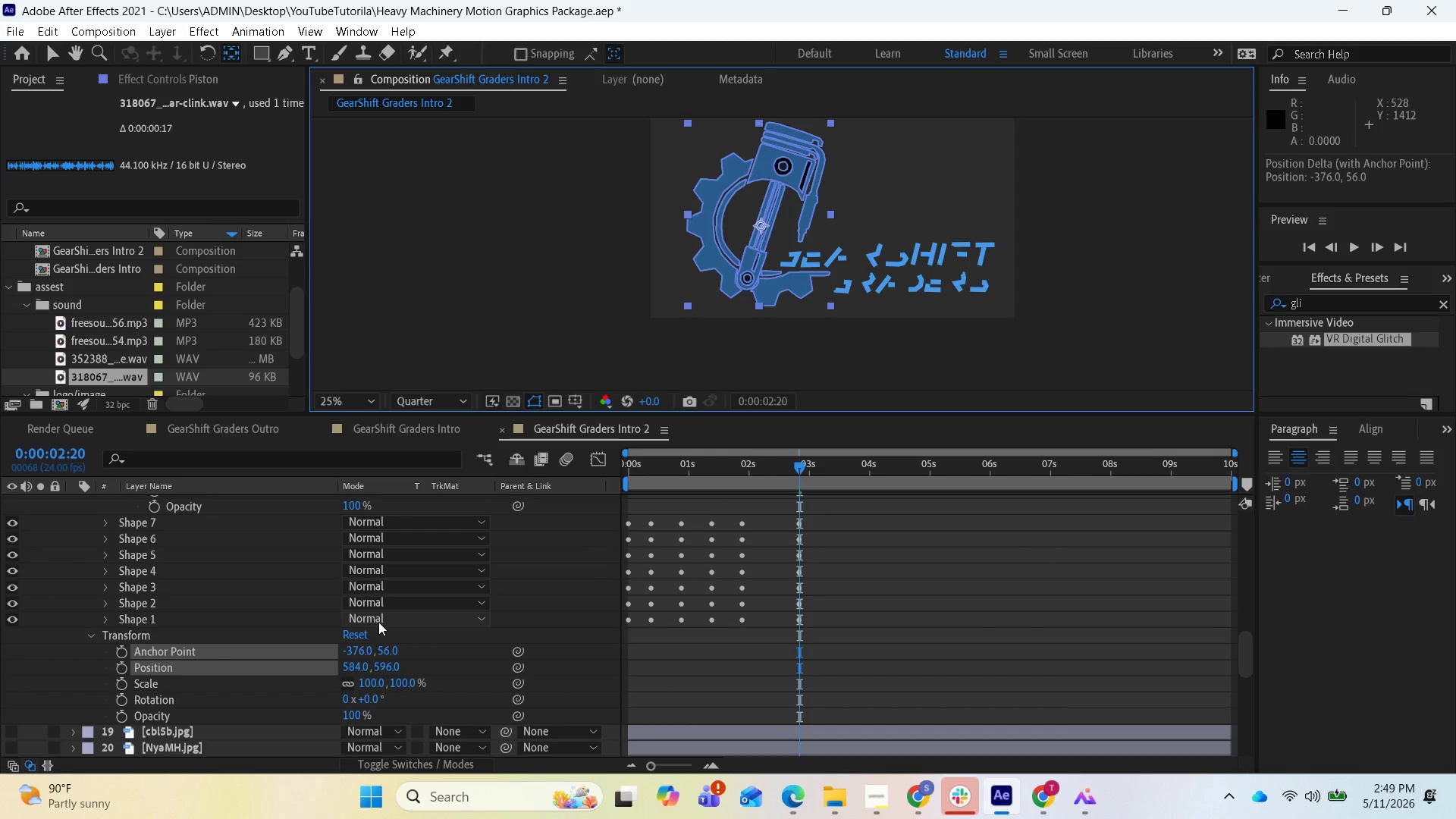 
scroll: coordinate [378, 631], scroll_direction: down, amount: 2.0
 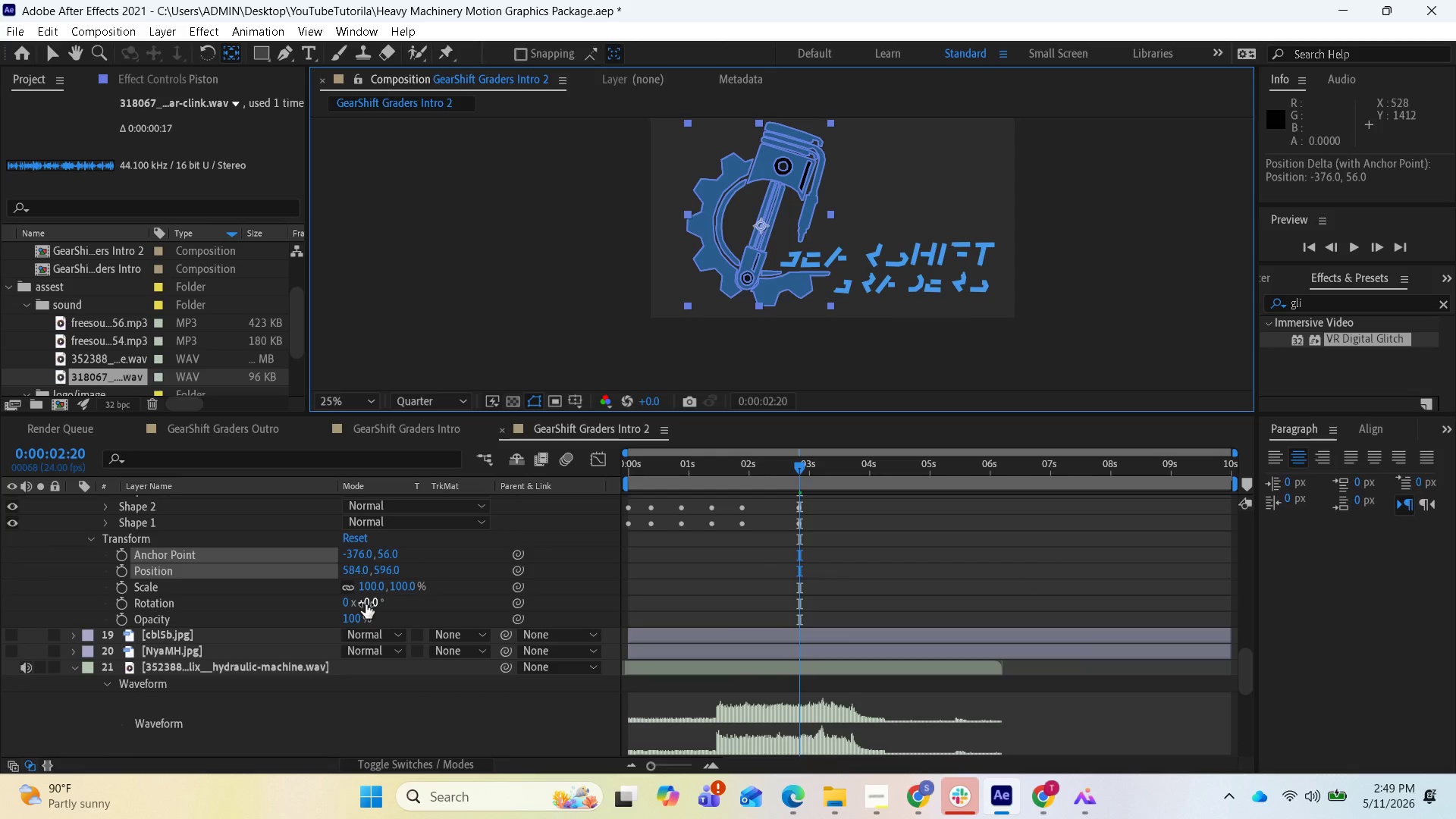 
left_click_drag(start_coordinate=[366, 604], to_coordinate=[282, 582])
 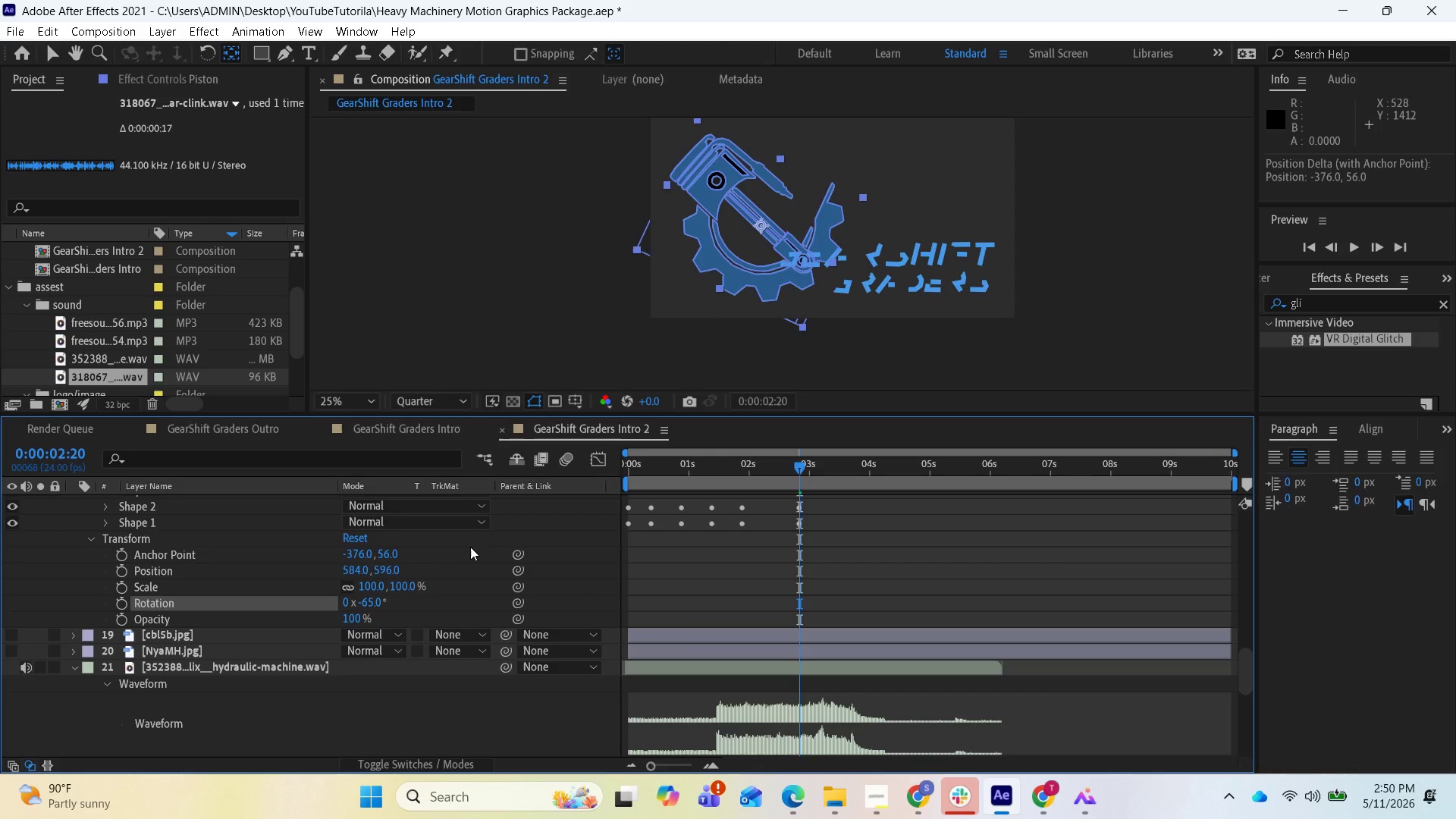 
key(Control+Z)
 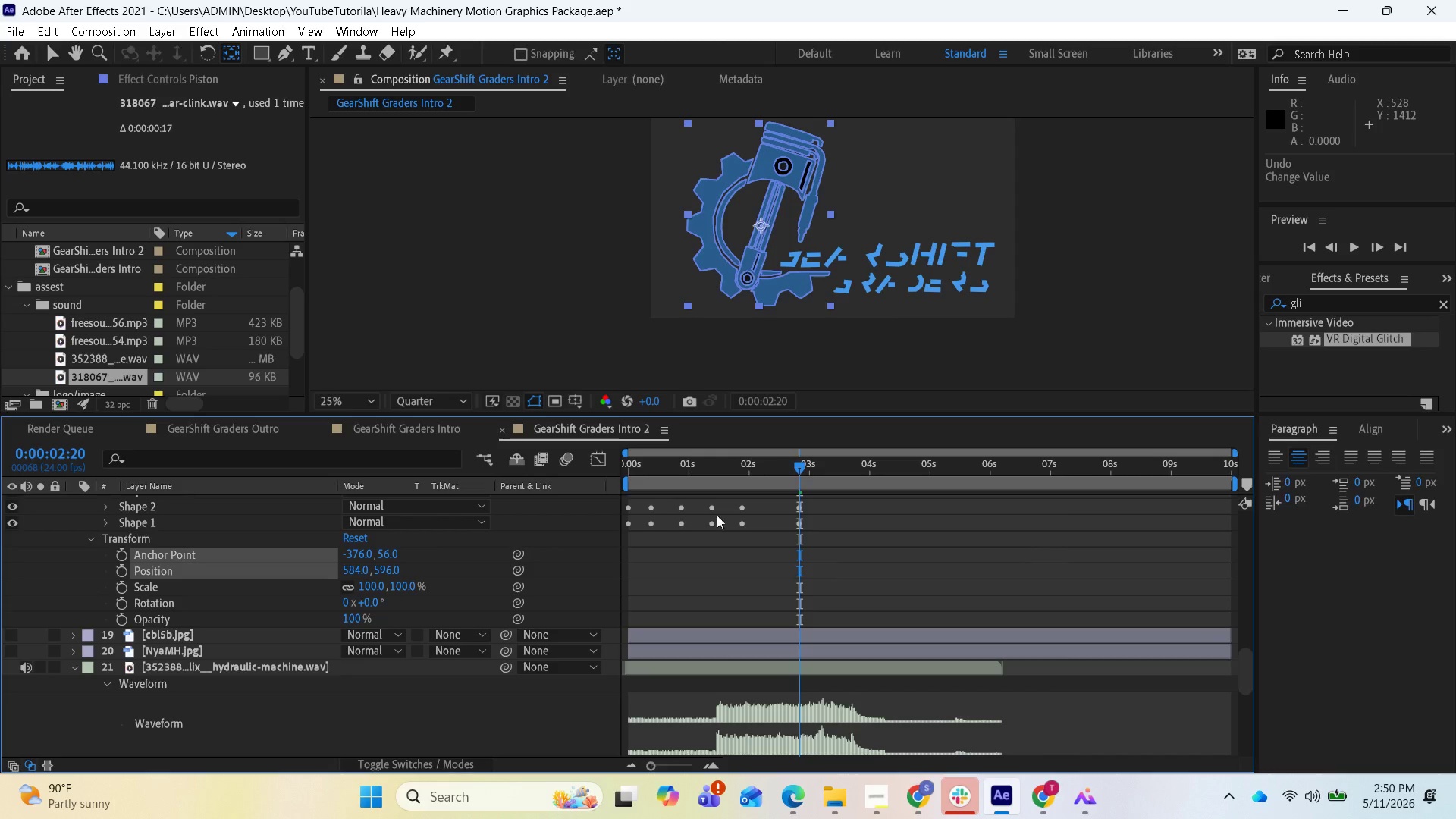 
left_click_drag(start_coordinate=[790, 458], to_coordinate=[521, 497])
 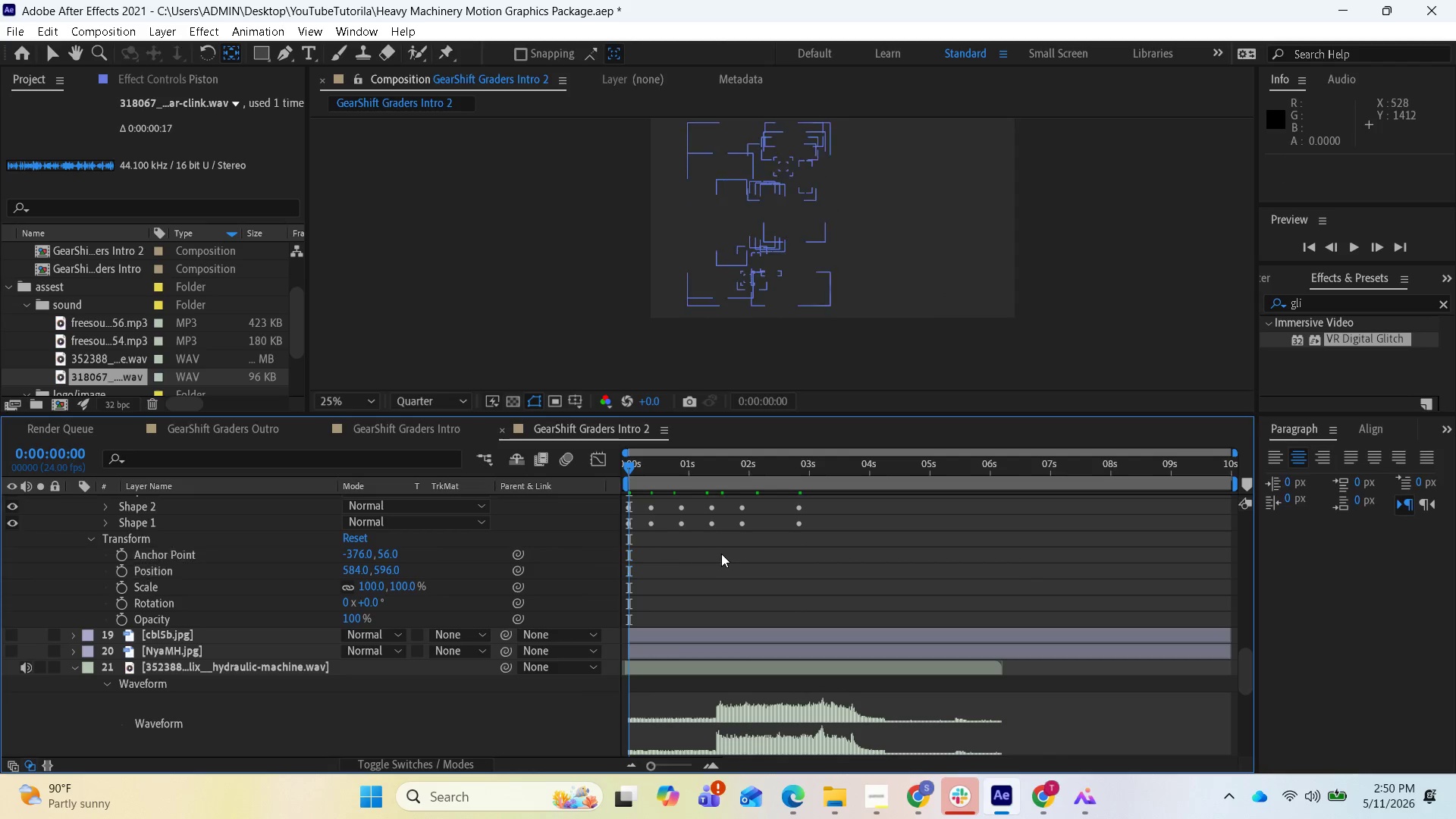 
key(Space)
 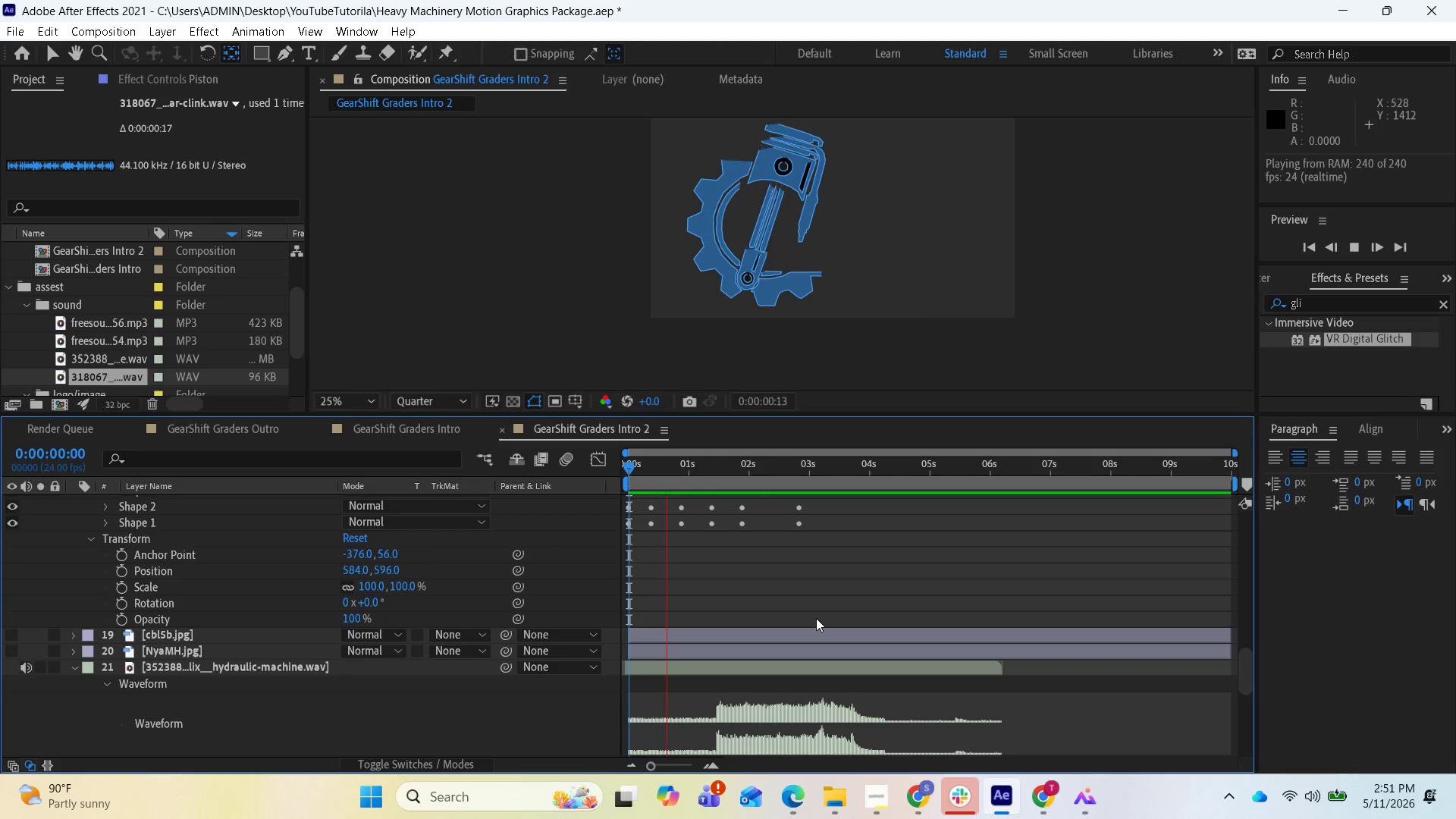 
wait(76.27)
 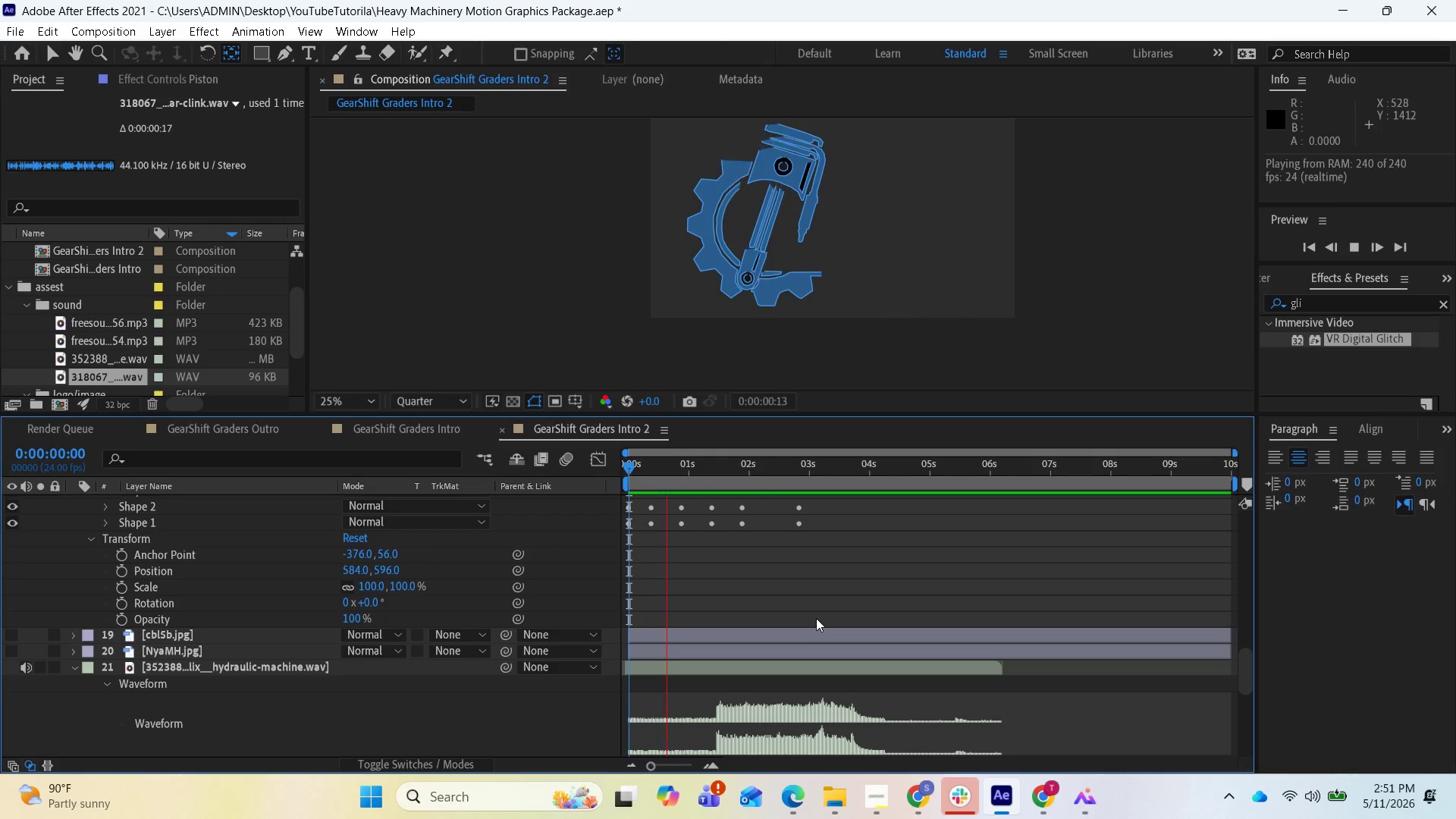 
key(Space)
 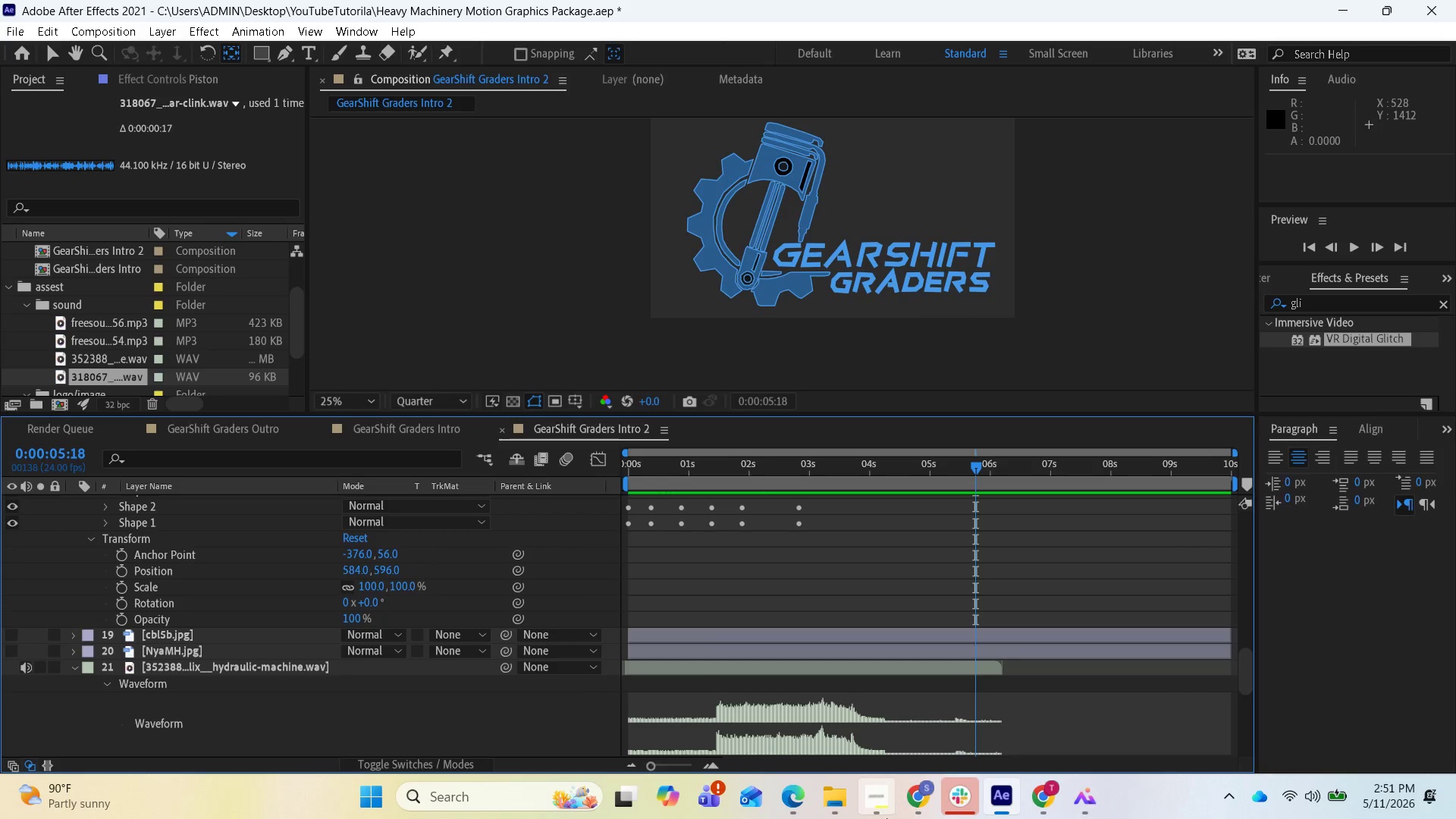 
left_click([886, 811])